 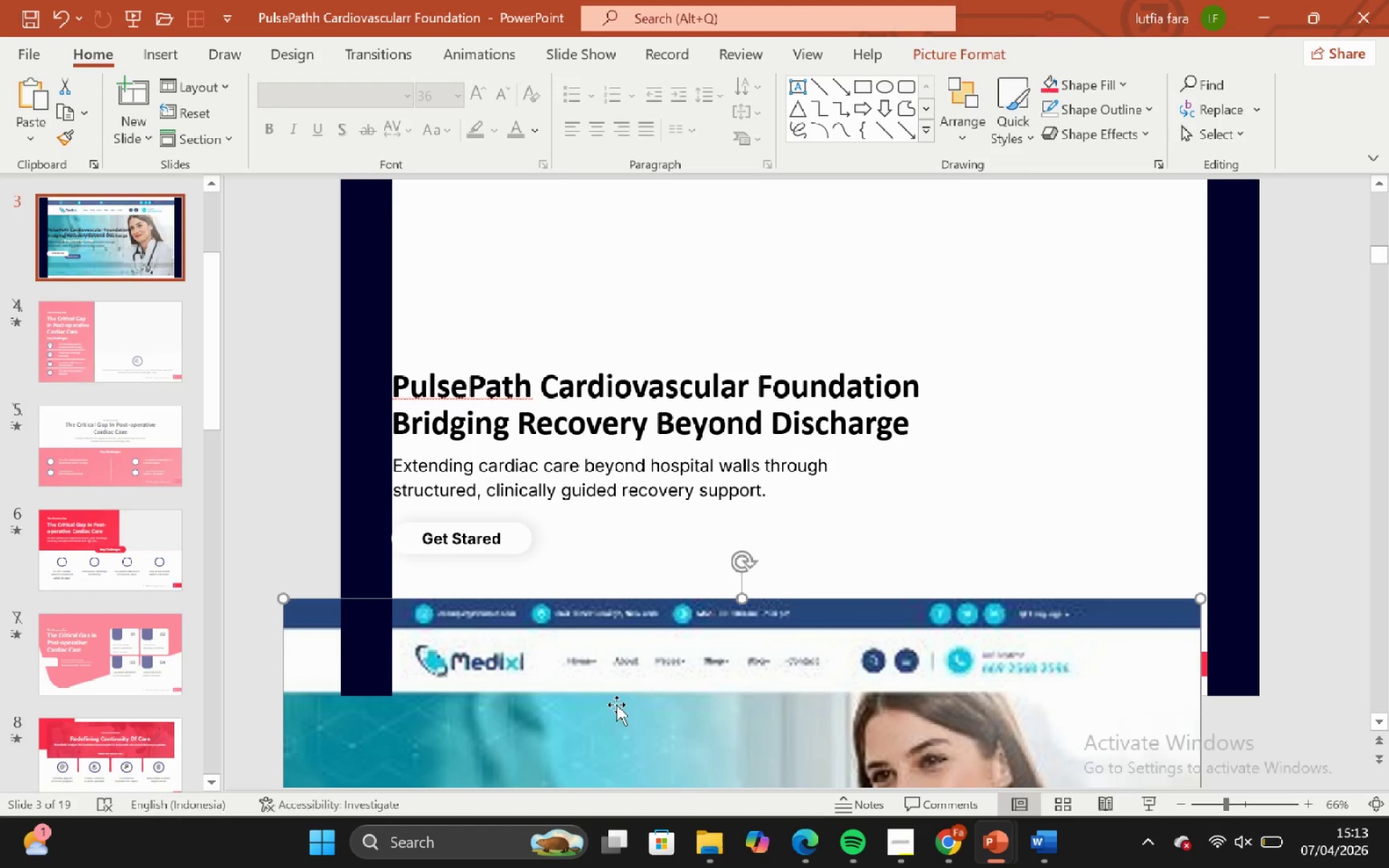 
key(Control+ControlLeft)
 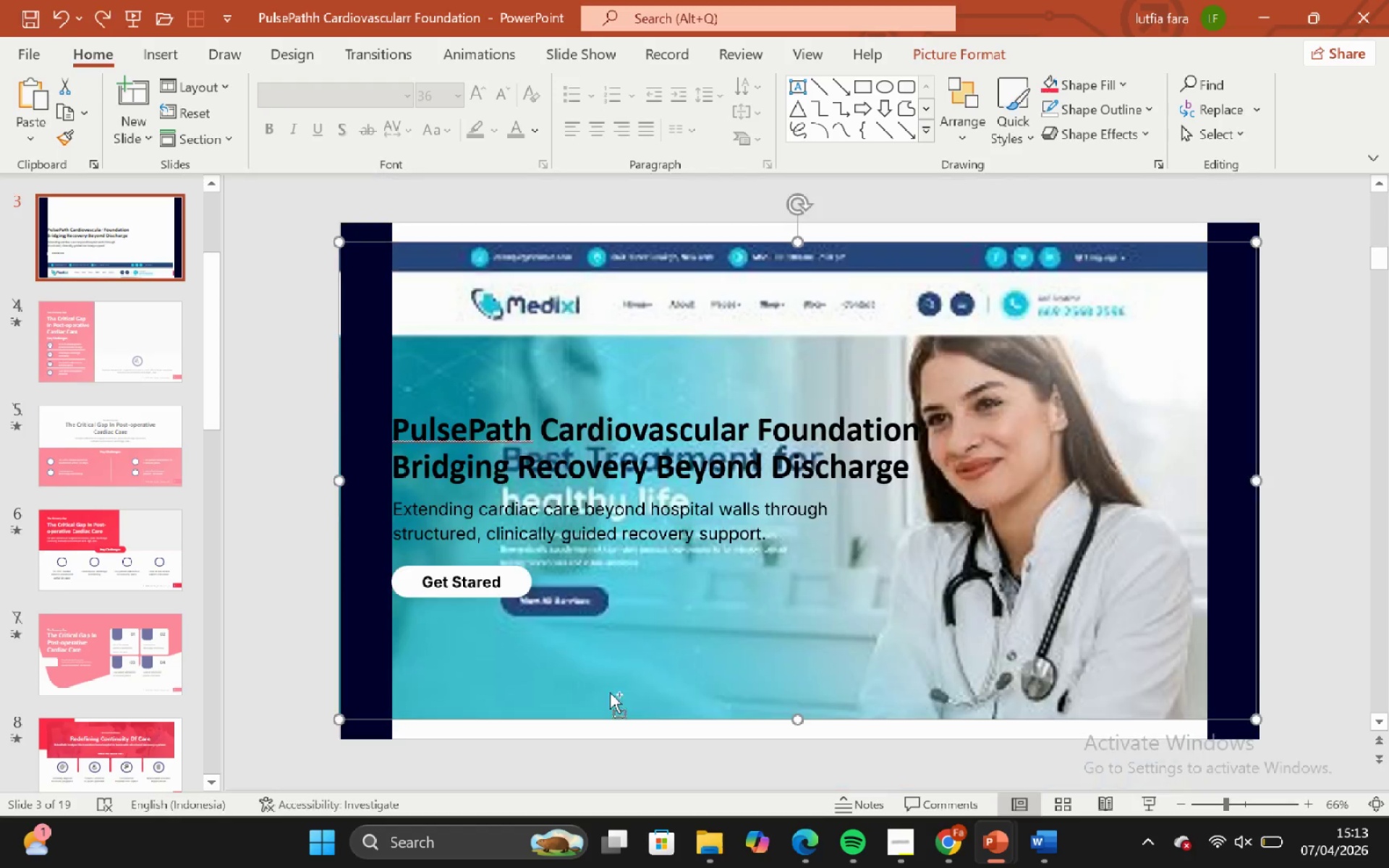 
key(Control+Z)
 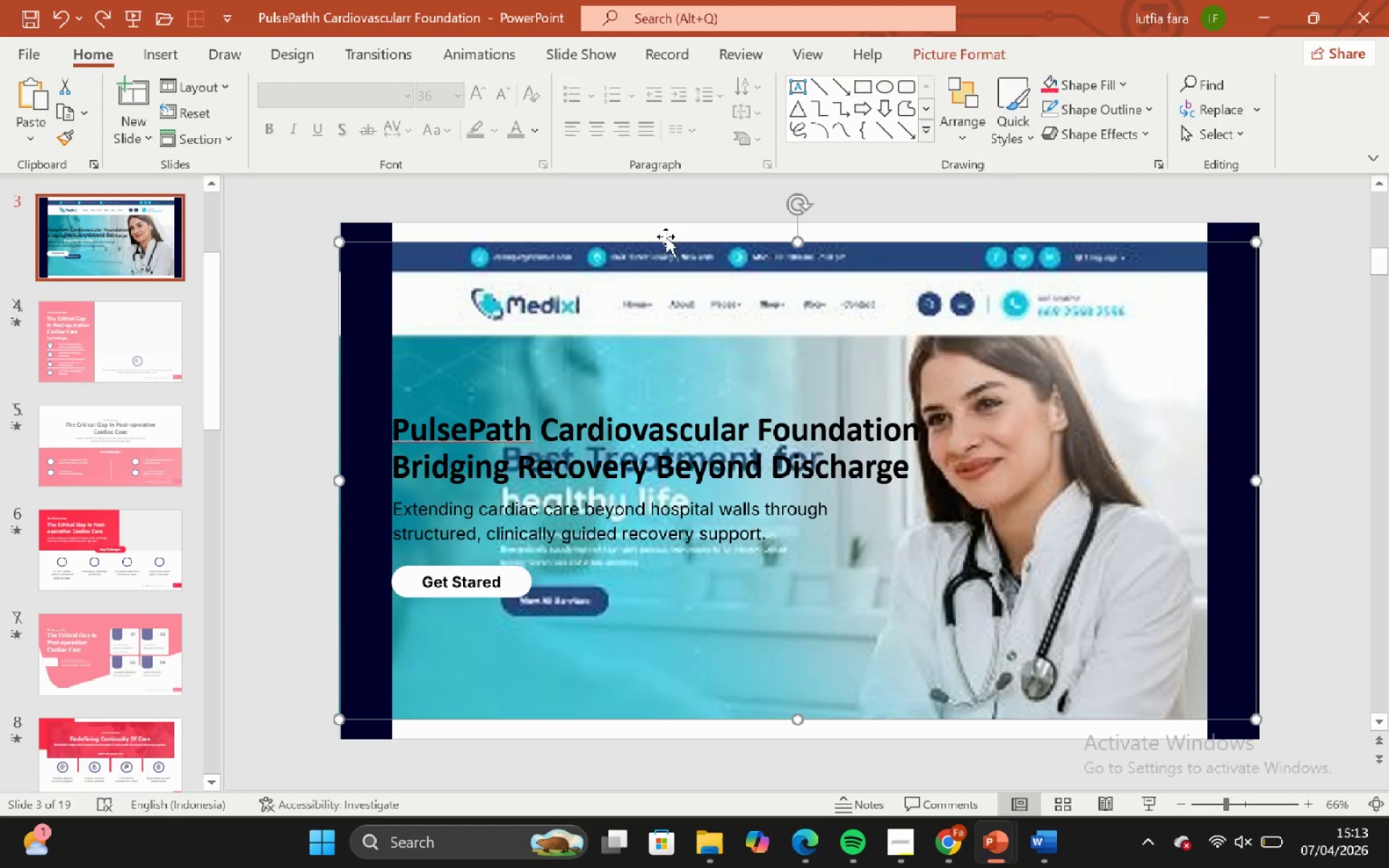 
left_click([664, 221])
 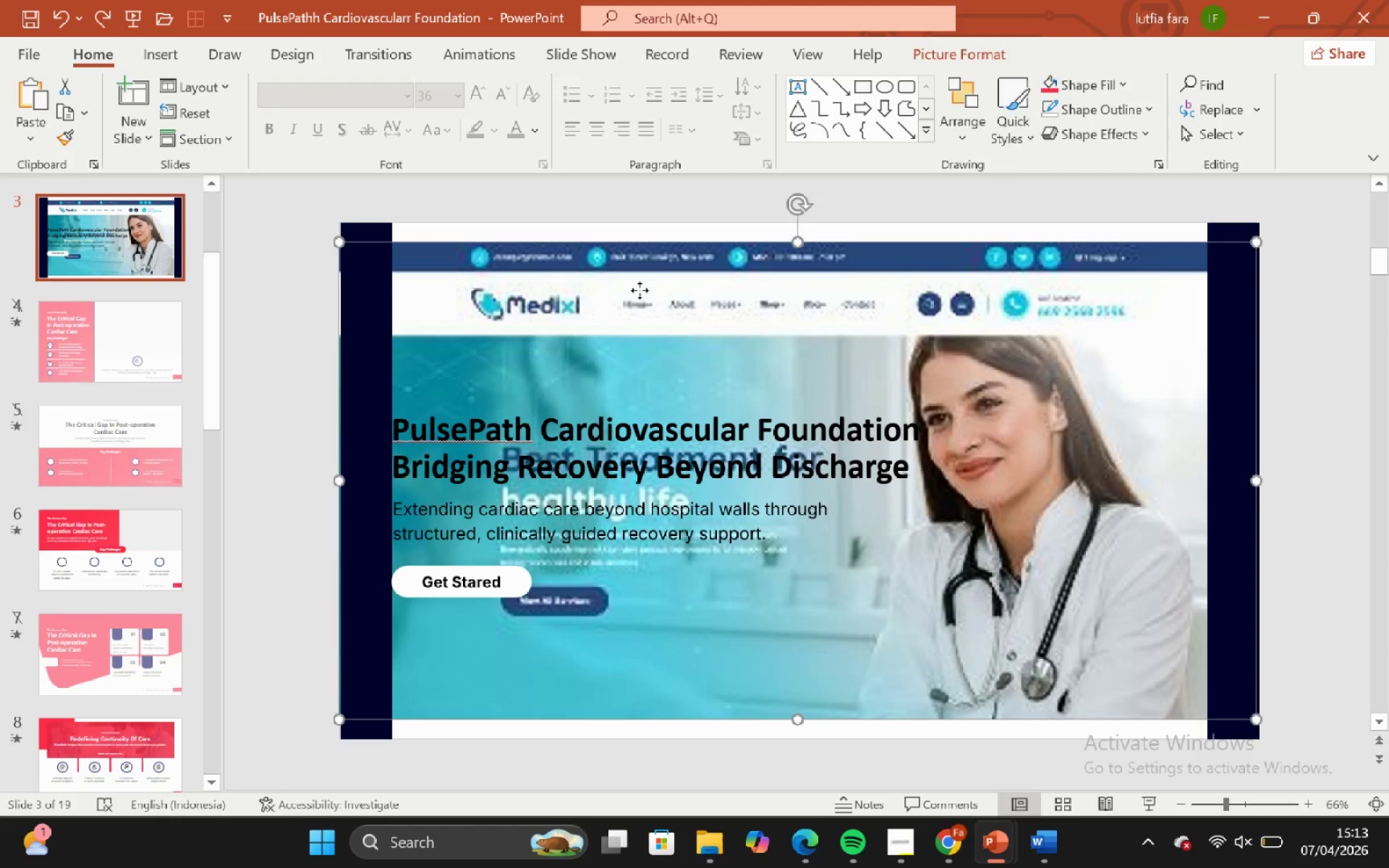 
double_click([641, 213])
 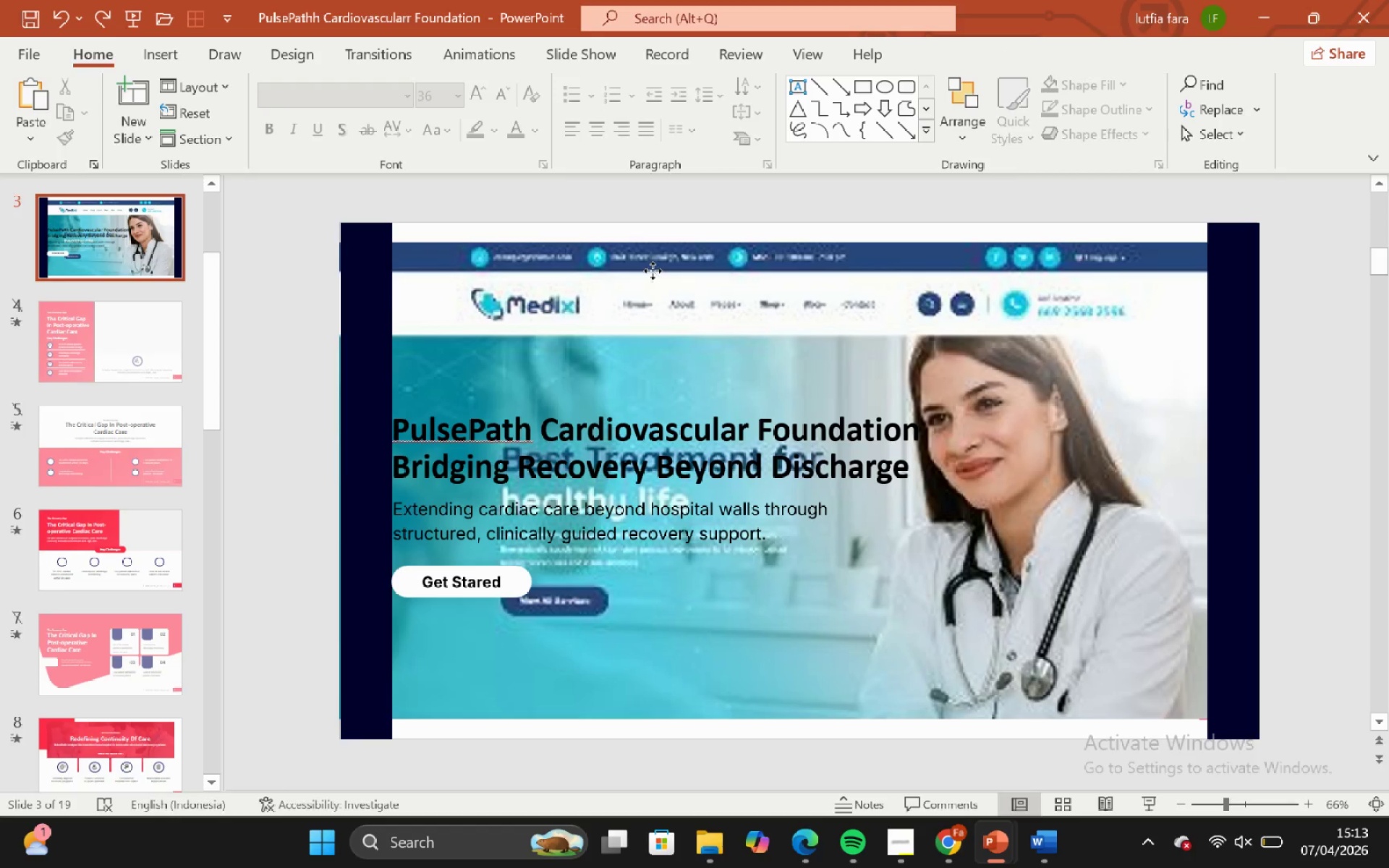 
left_click_drag(start_coordinate=[653, 271], to_coordinate=[653, 266])
 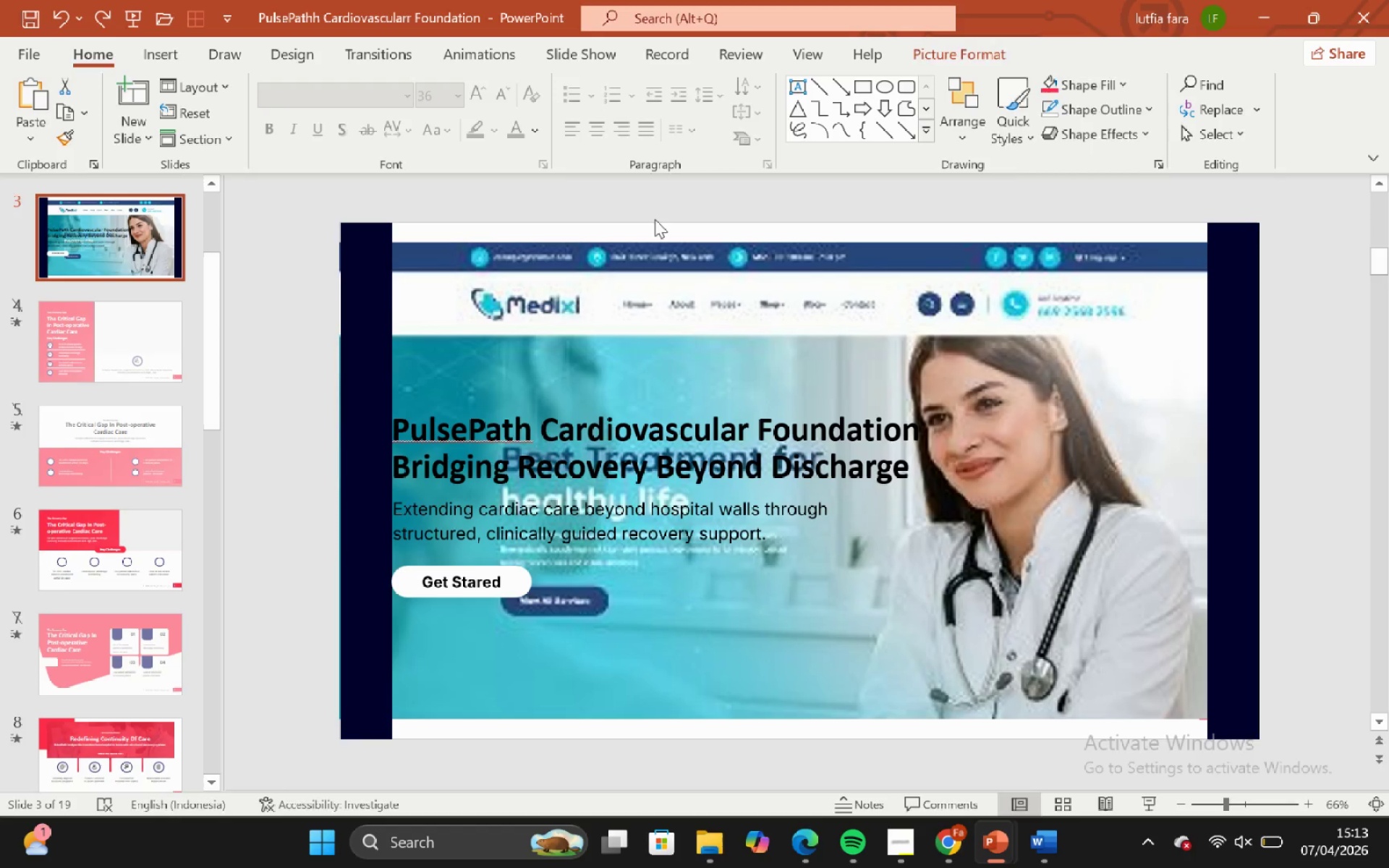 
triple_click([655, 219])
 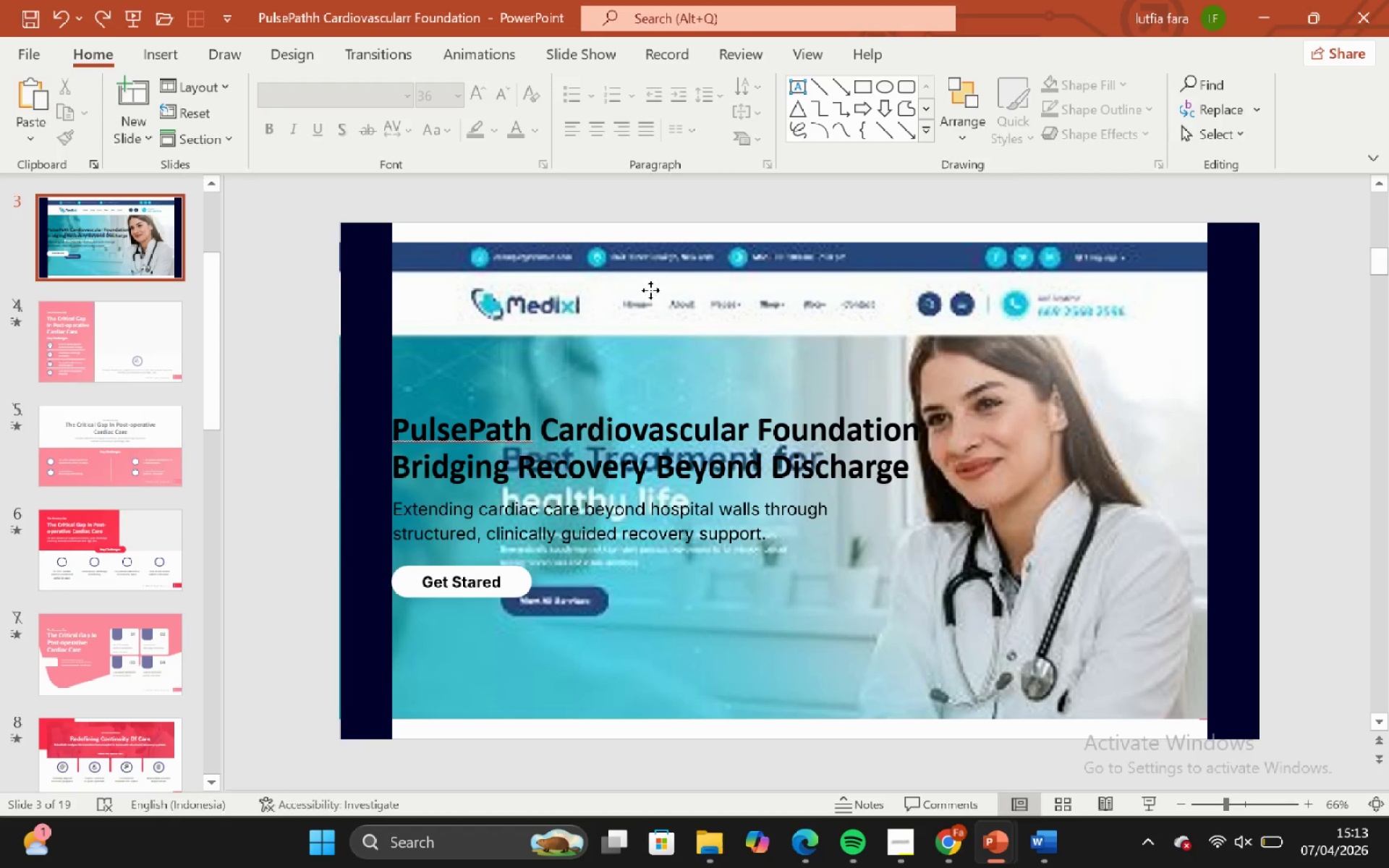 
left_click_drag(start_coordinate=[650, 290], to_coordinate=[653, 277])
 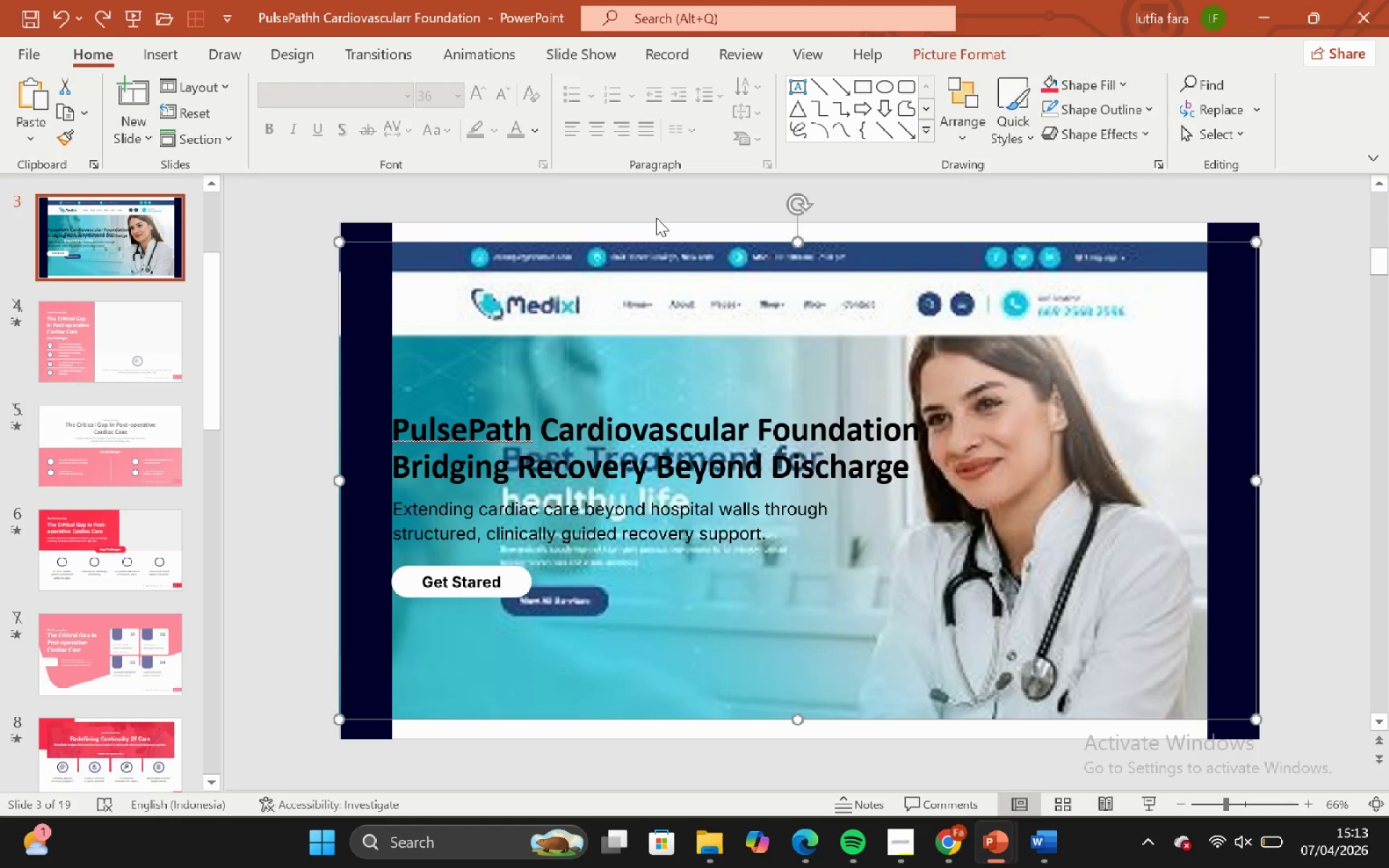 
triple_click([656, 218])
 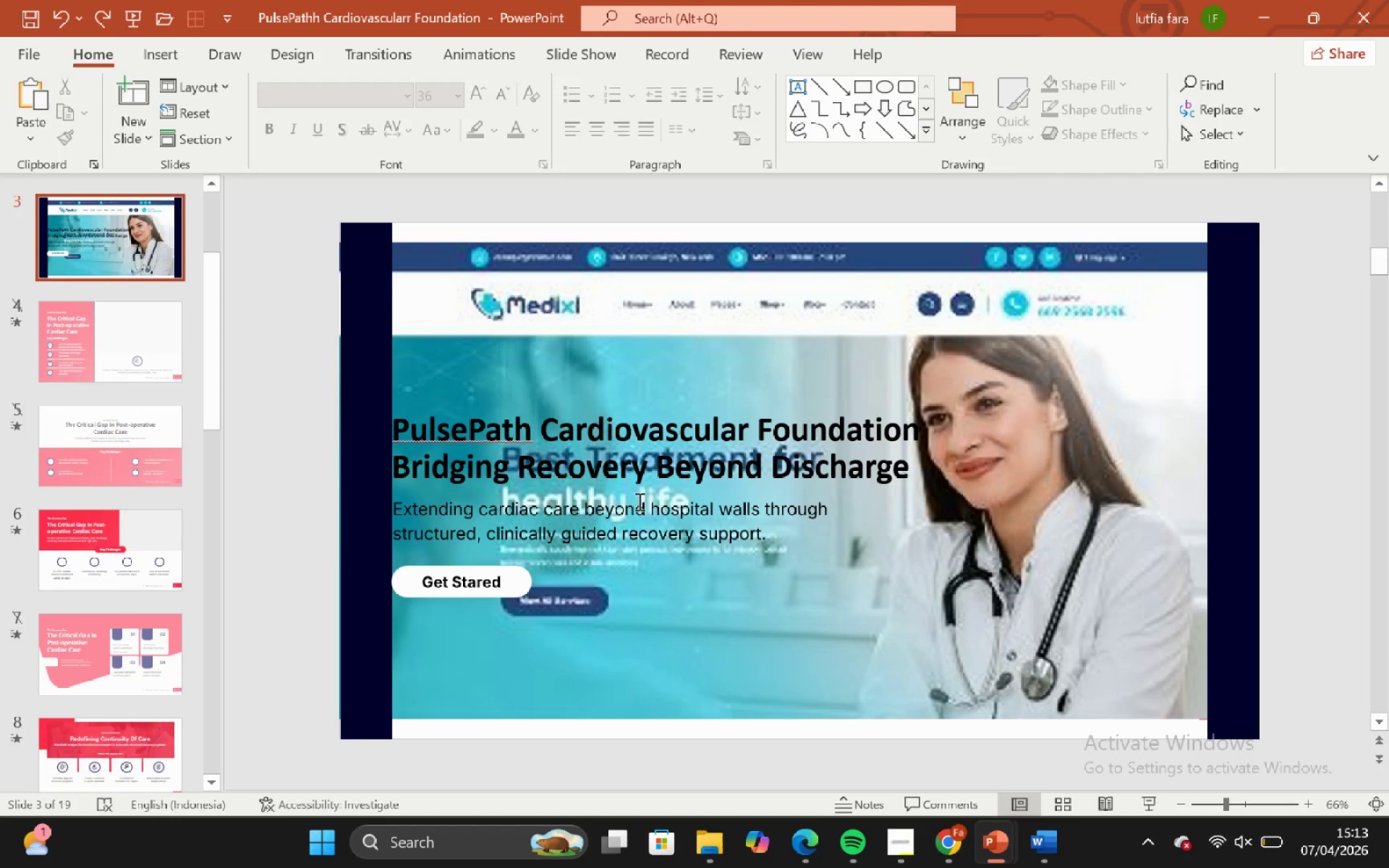 
left_click([674, 435])
 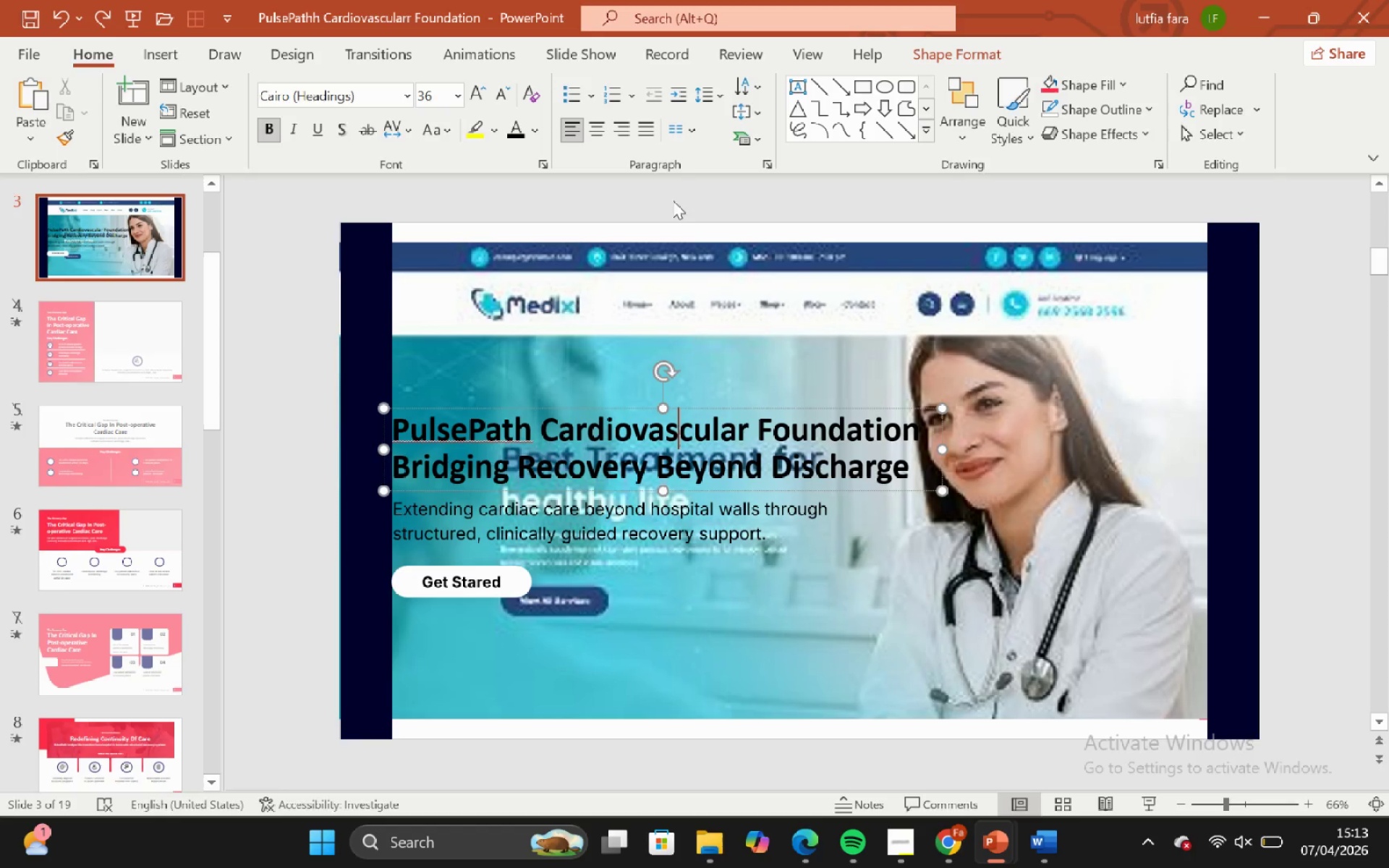 
left_click([668, 193])
 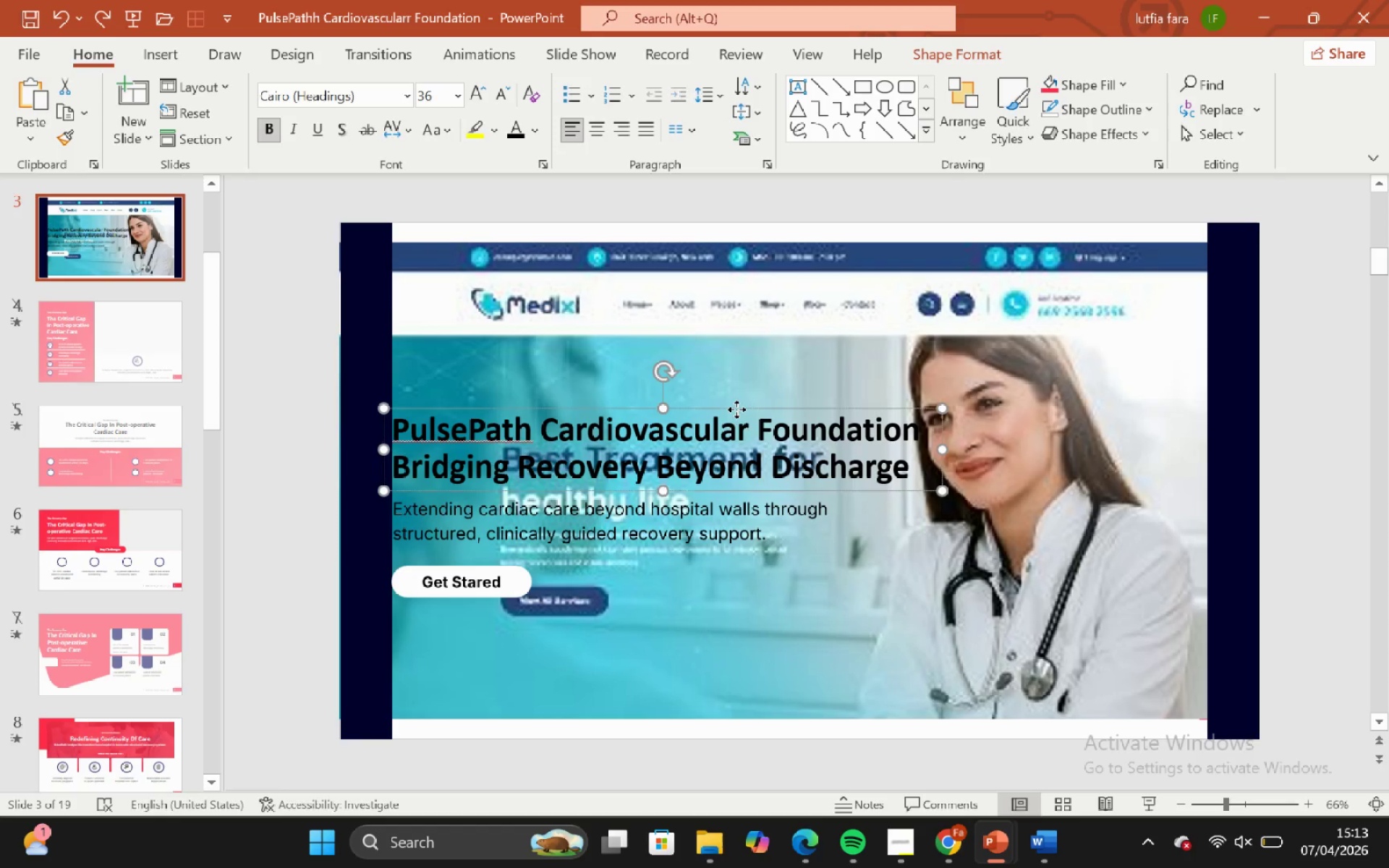 
left_click([733, 231])
 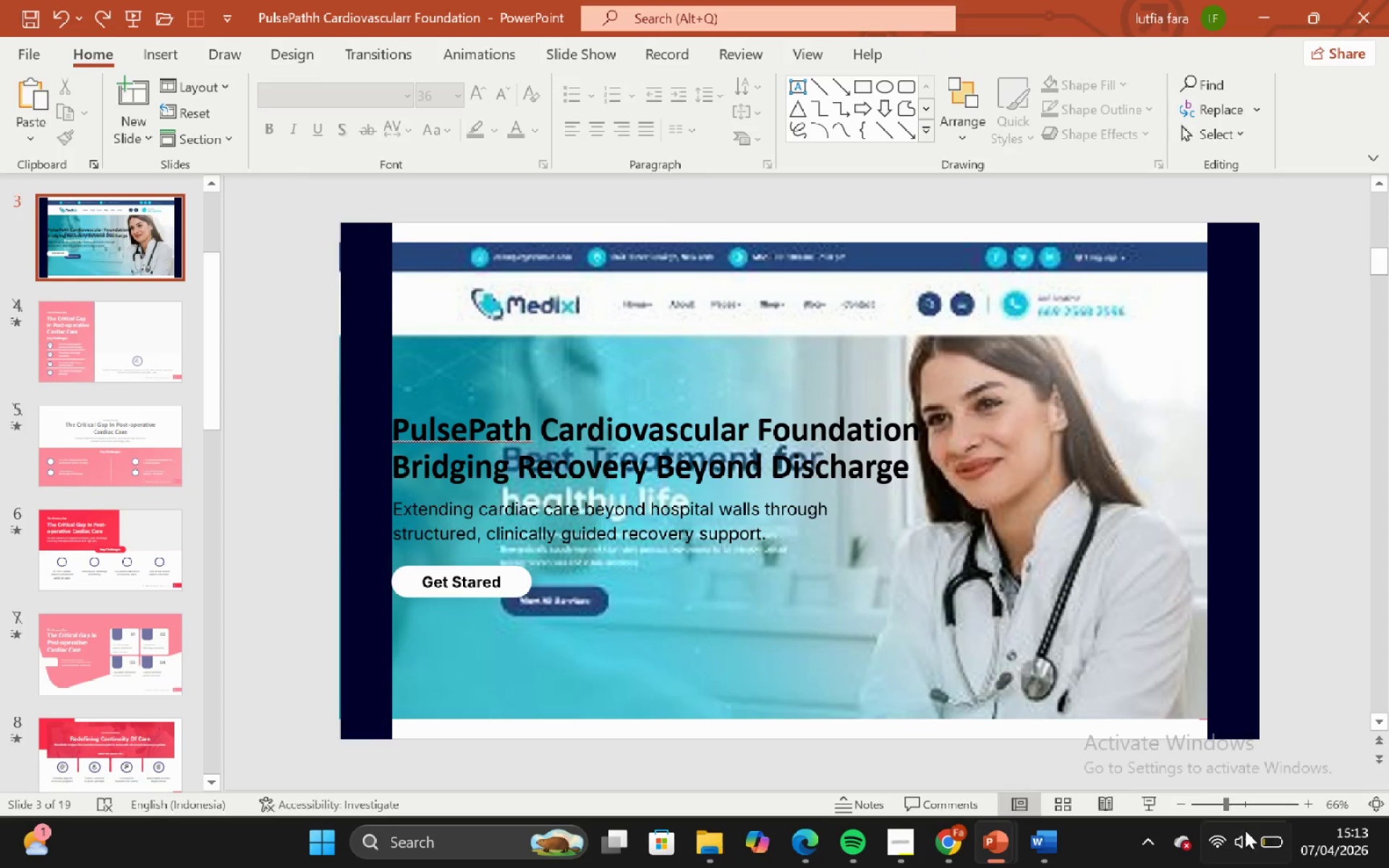 
left_click([1266, 843])
 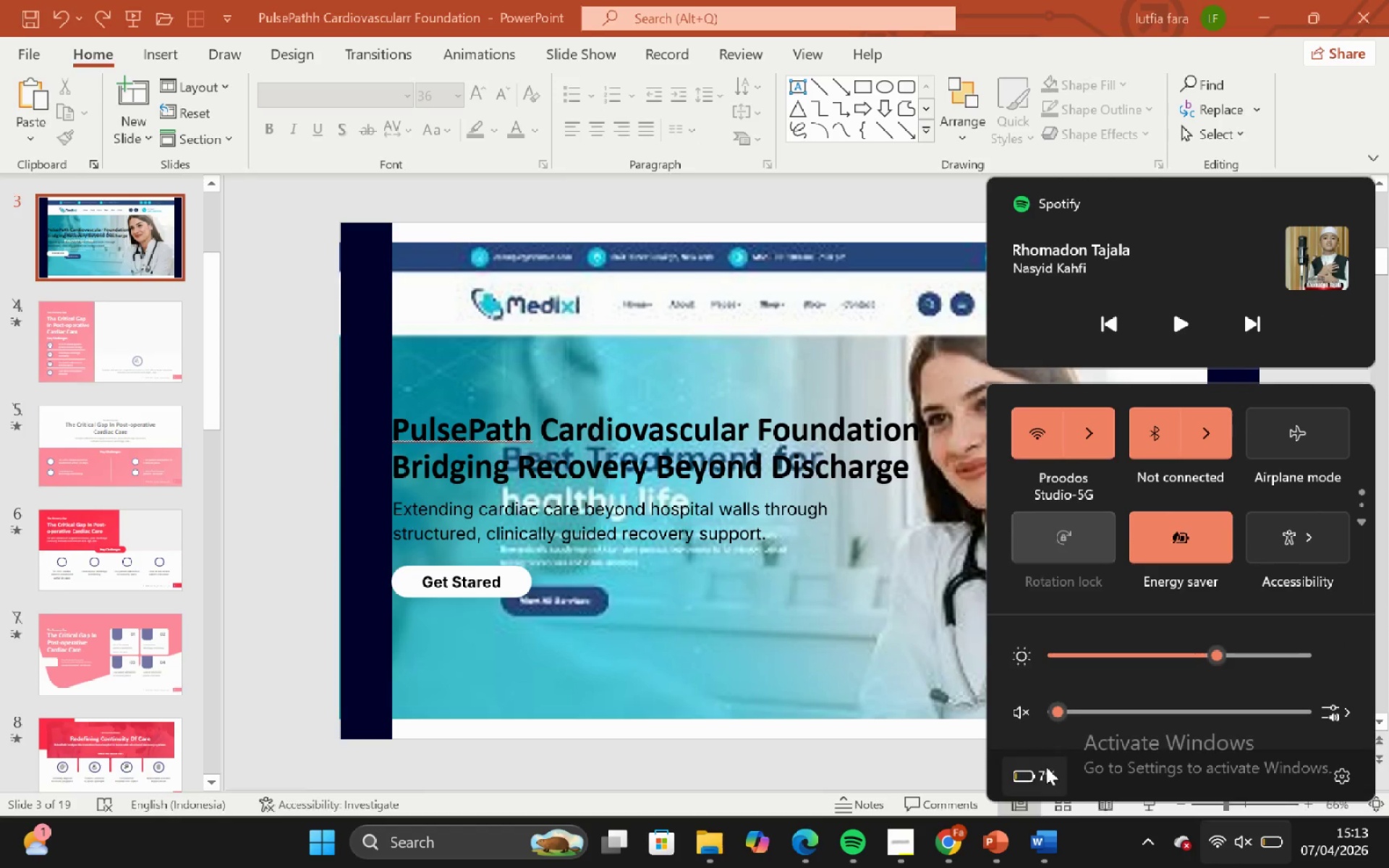 
left_click([955, 747])
 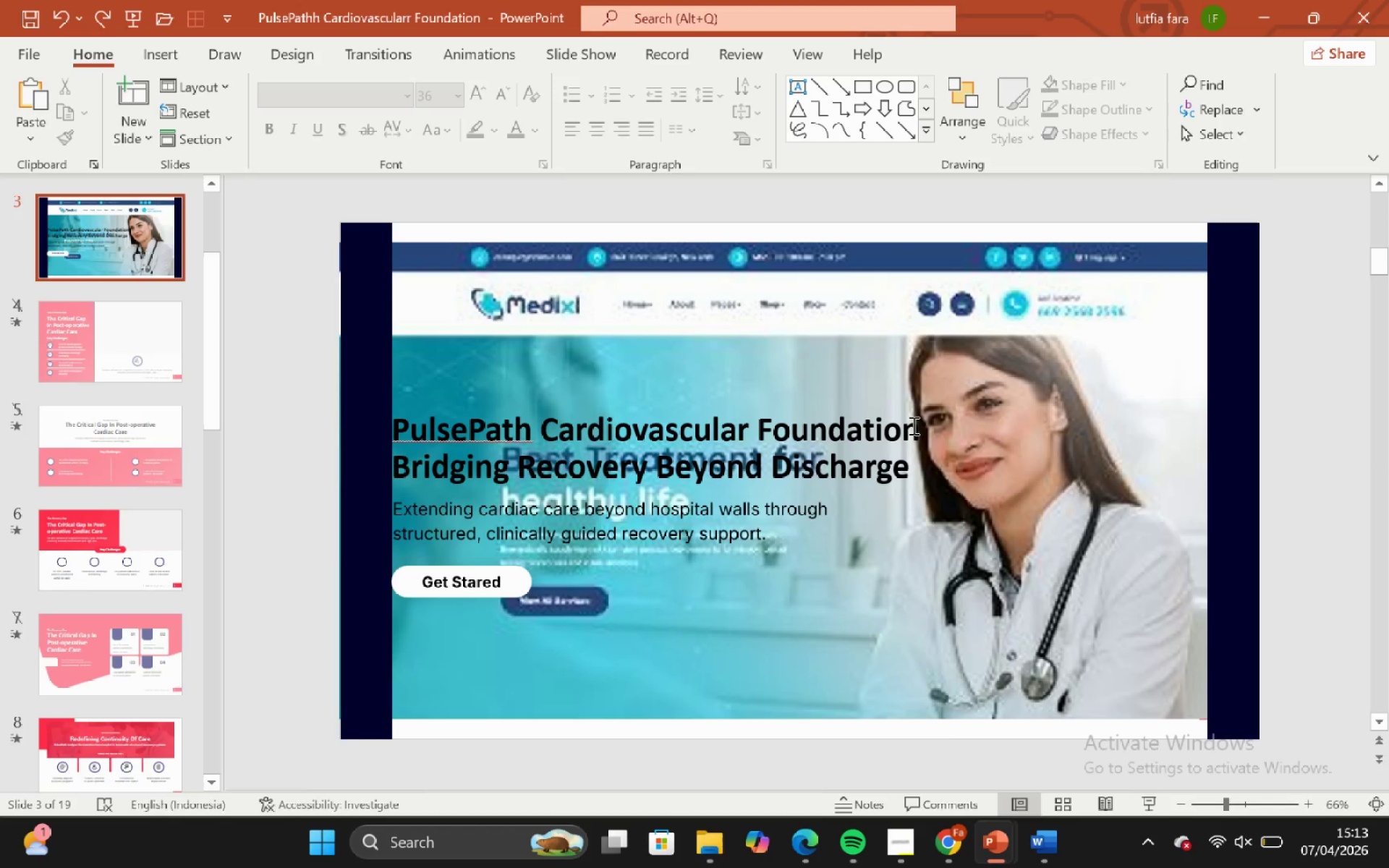 
left_click([907, 382])
 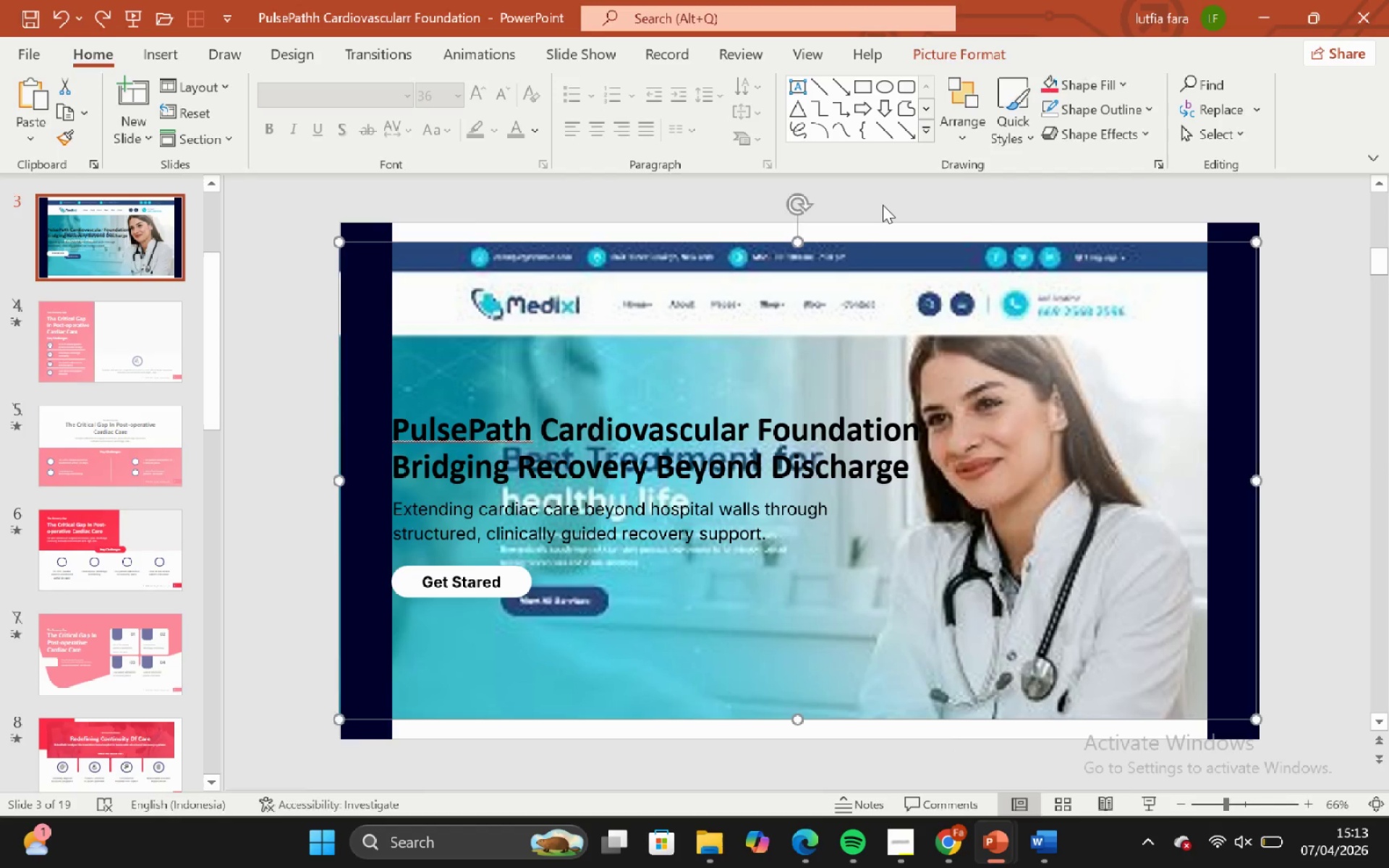 
left_click([883, 204])
 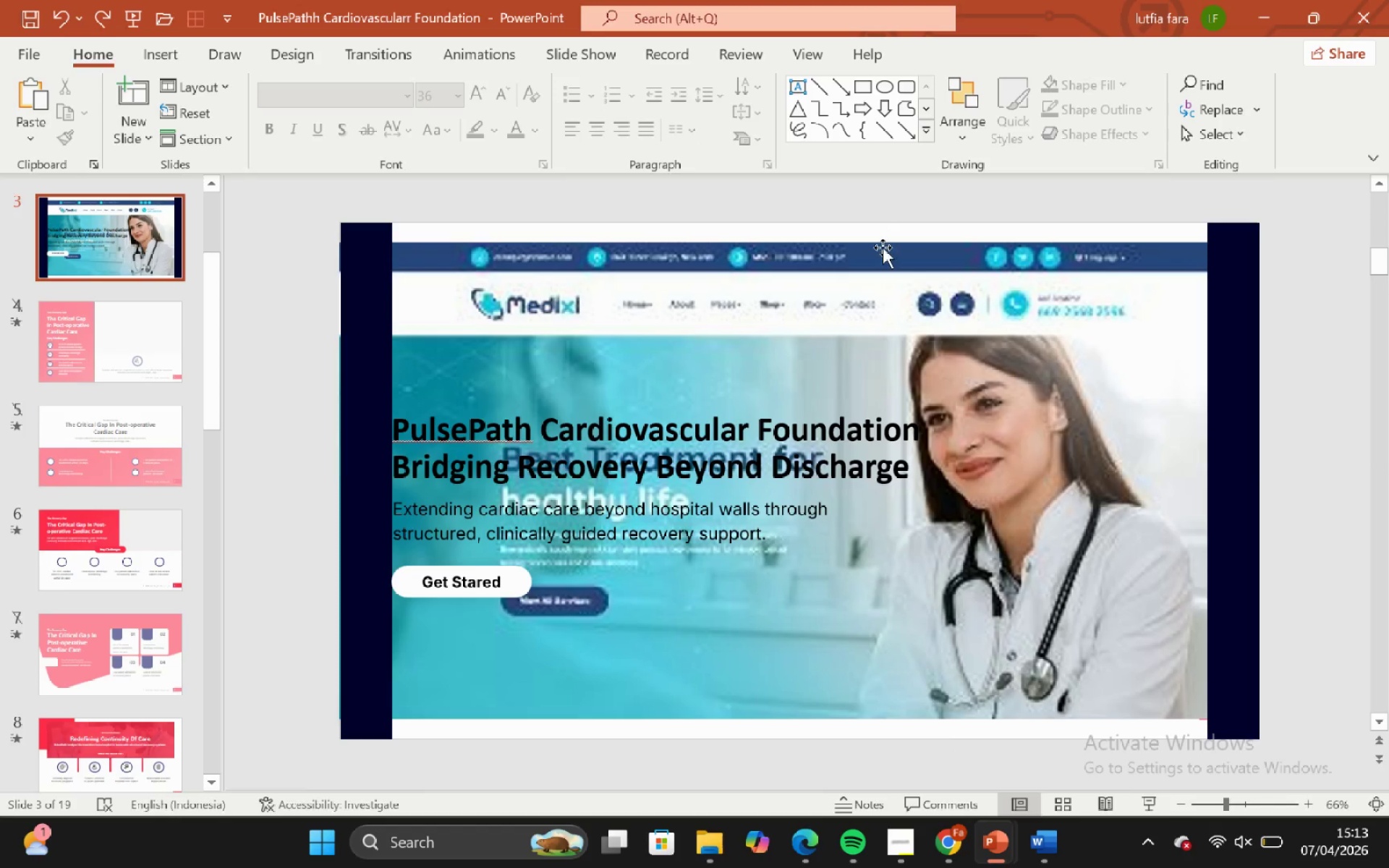 
triple_click([883, 251])
 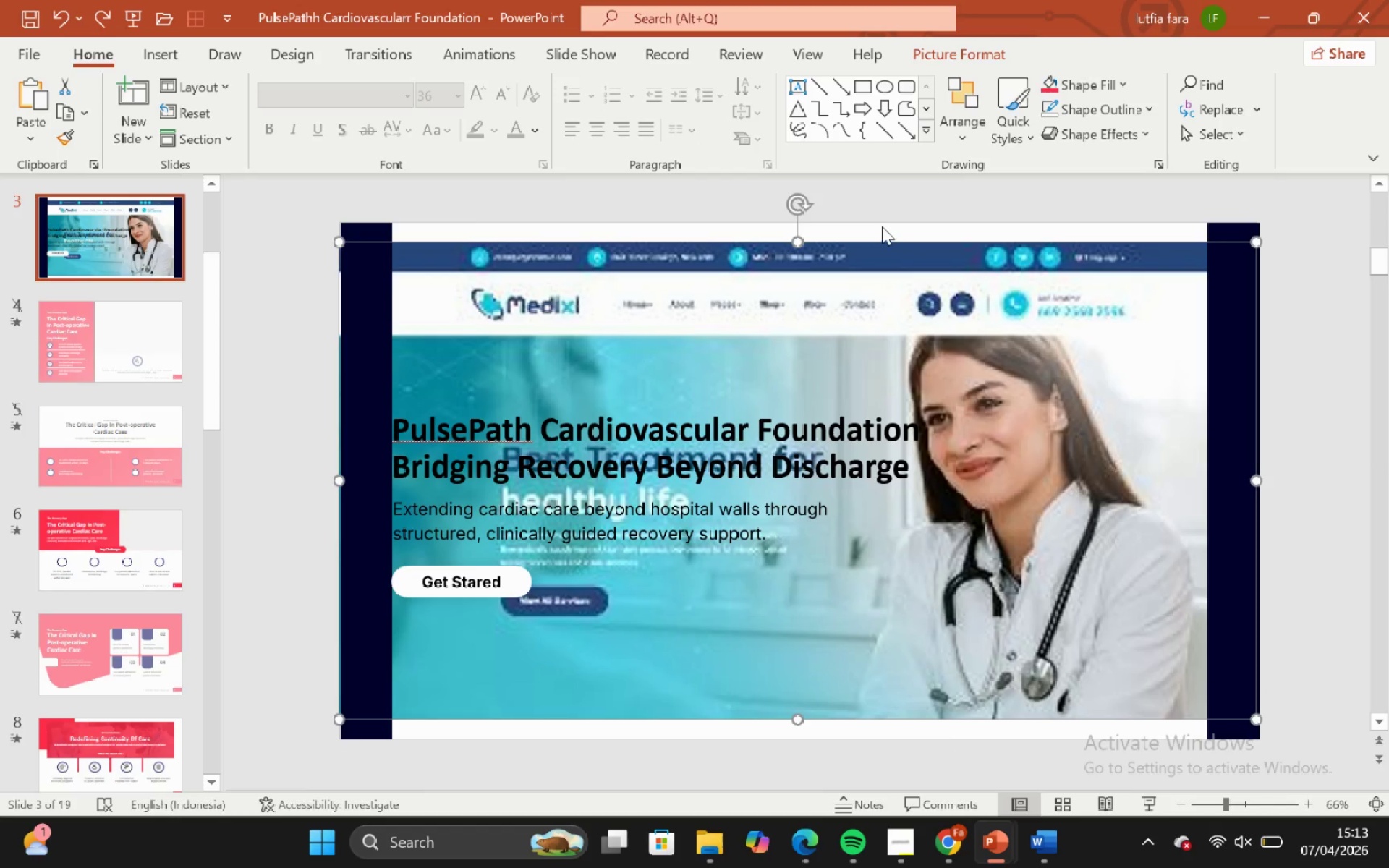 
triple_click([882, 226])
 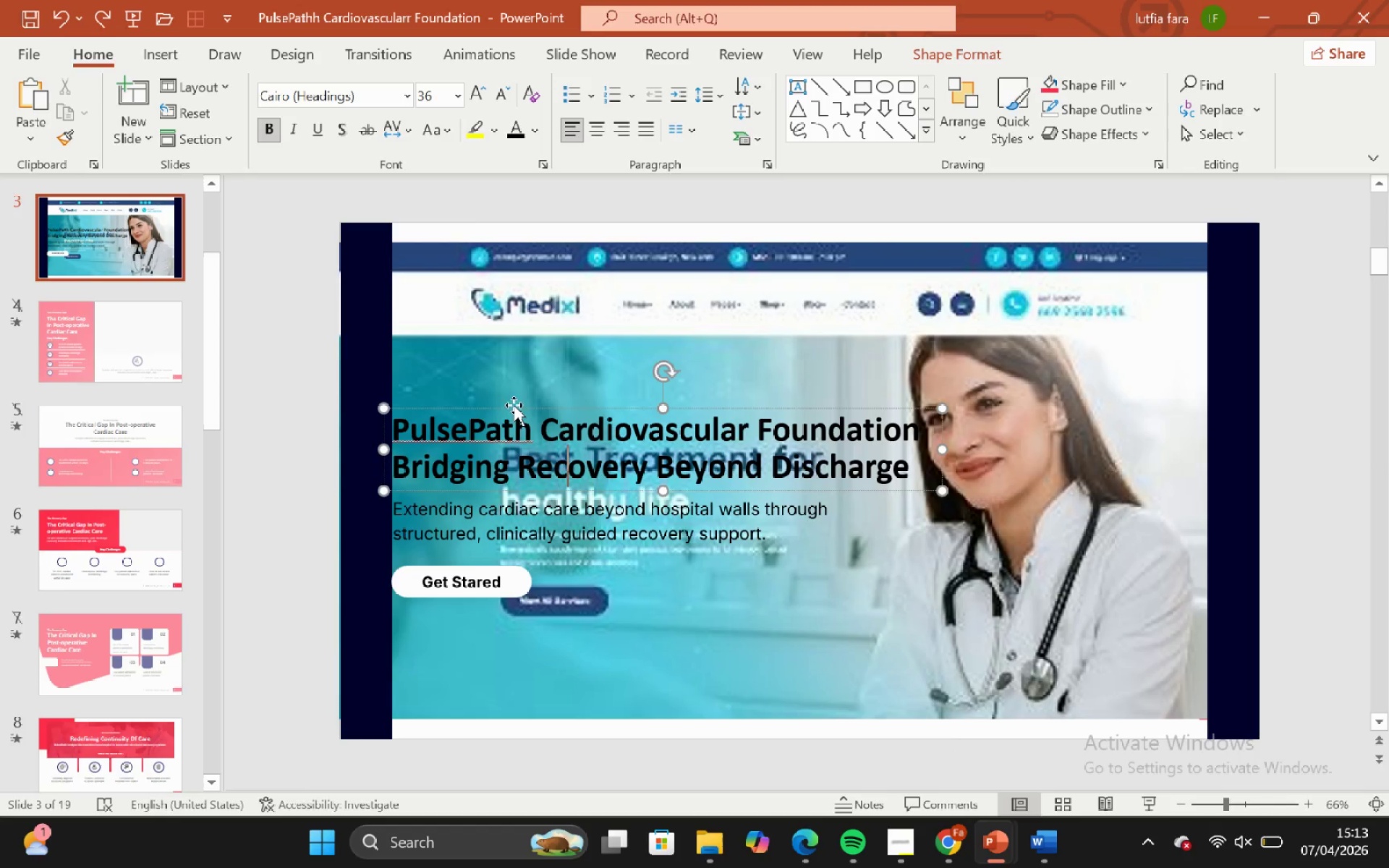 
left_click_drag(start_coordinate=[347, 356], to_coordinate=[334, 354])
 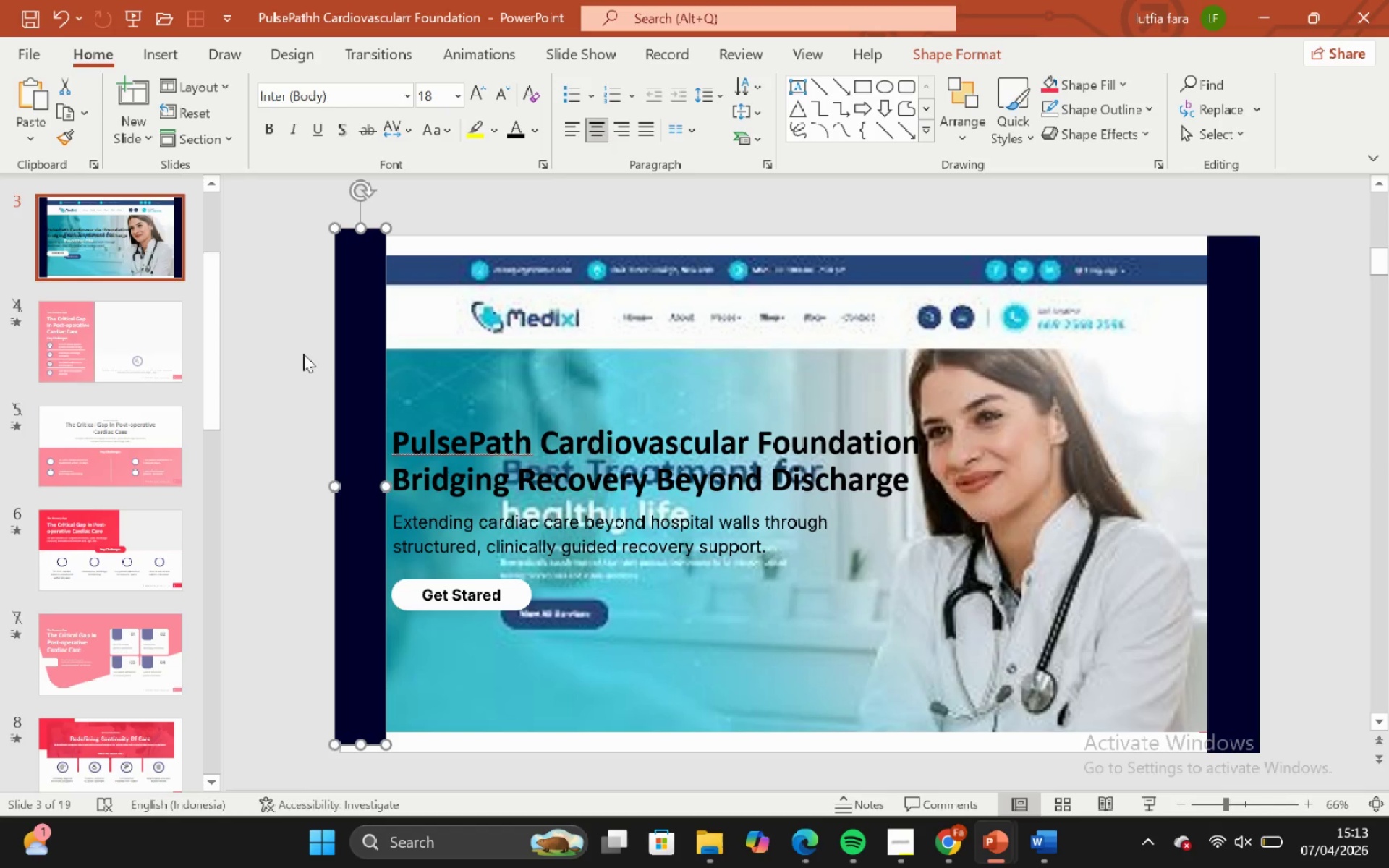 
key(Control+ControlLeft)
 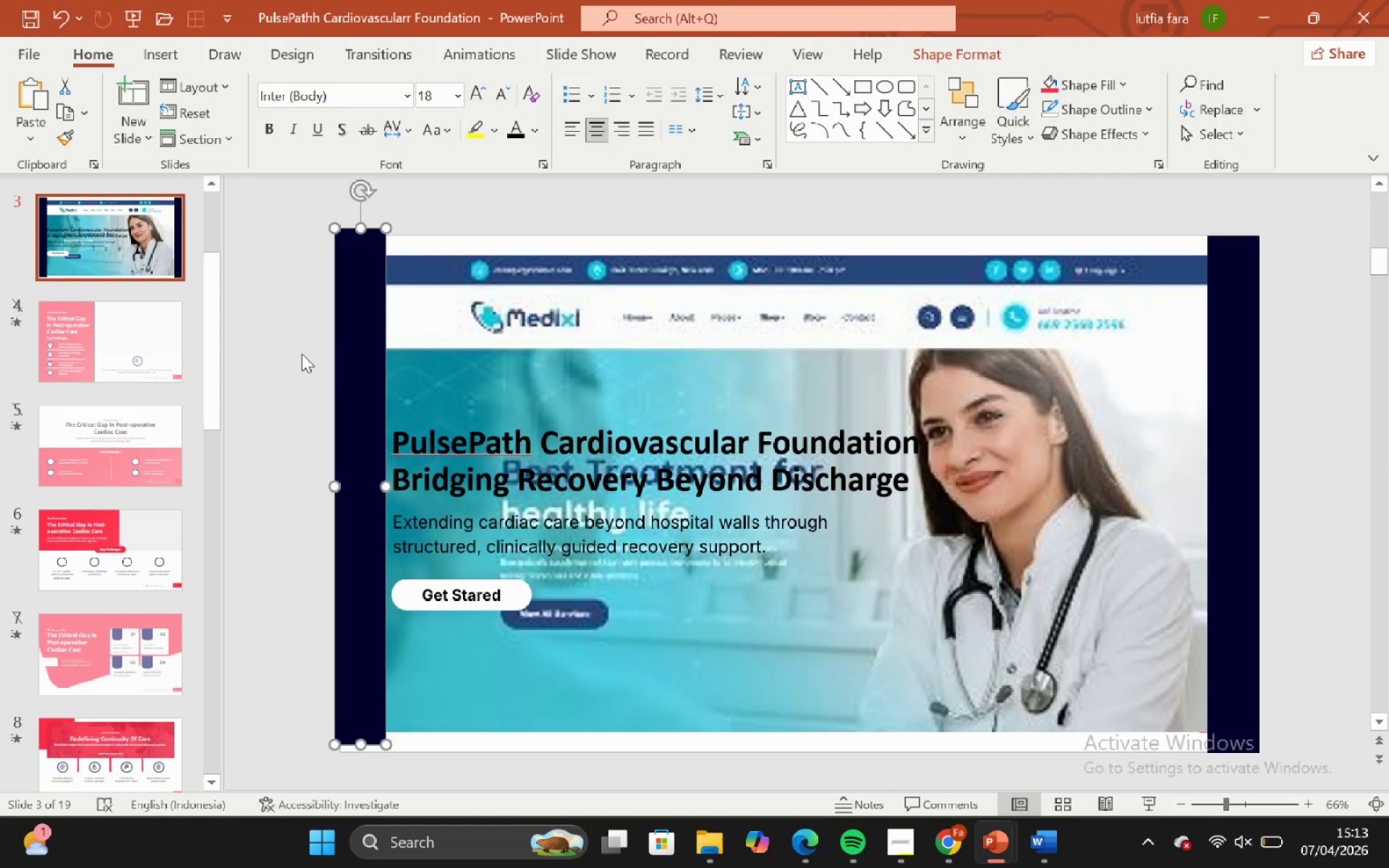 
key(Control+Z)
 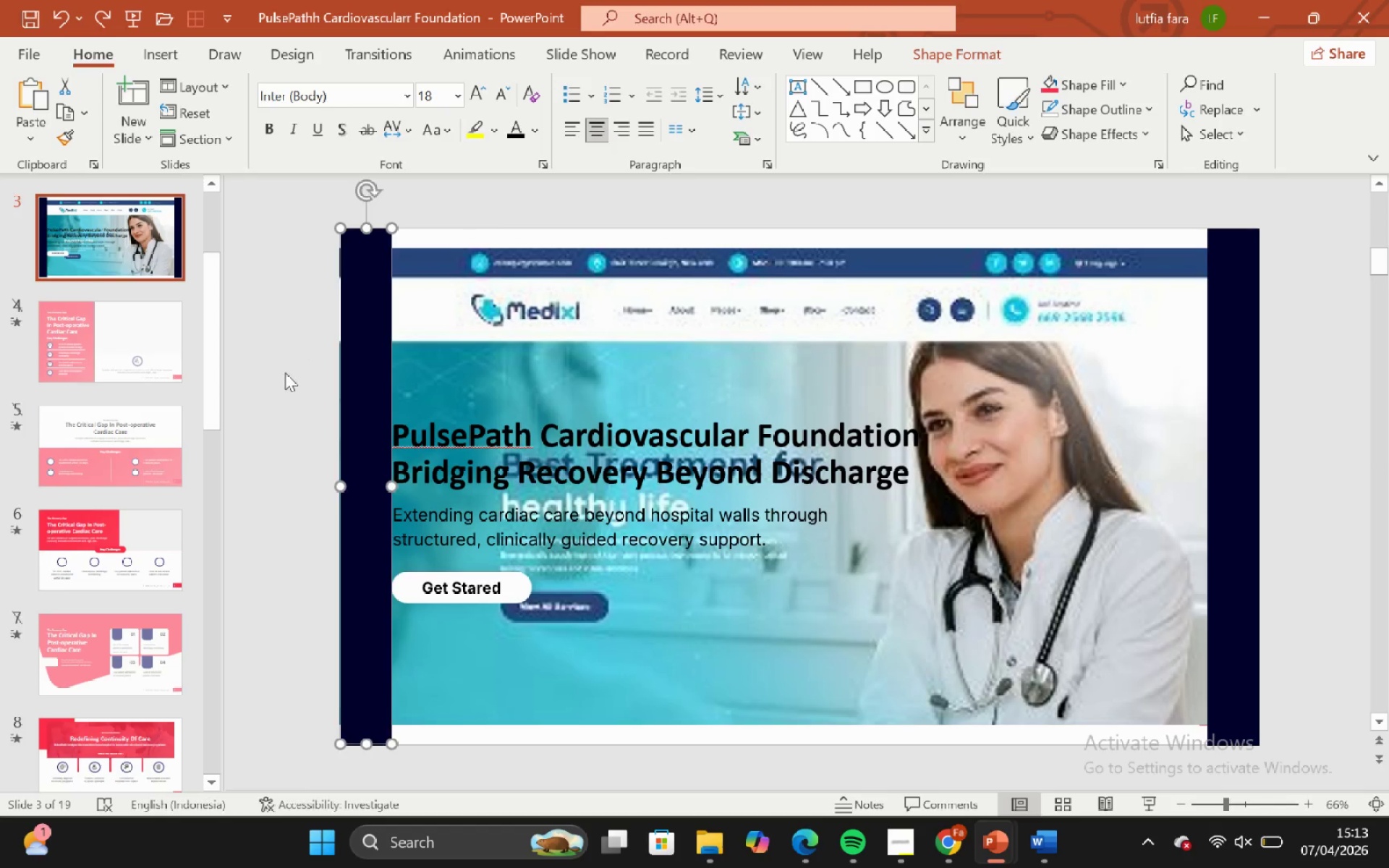 
left_click([285, 373])
 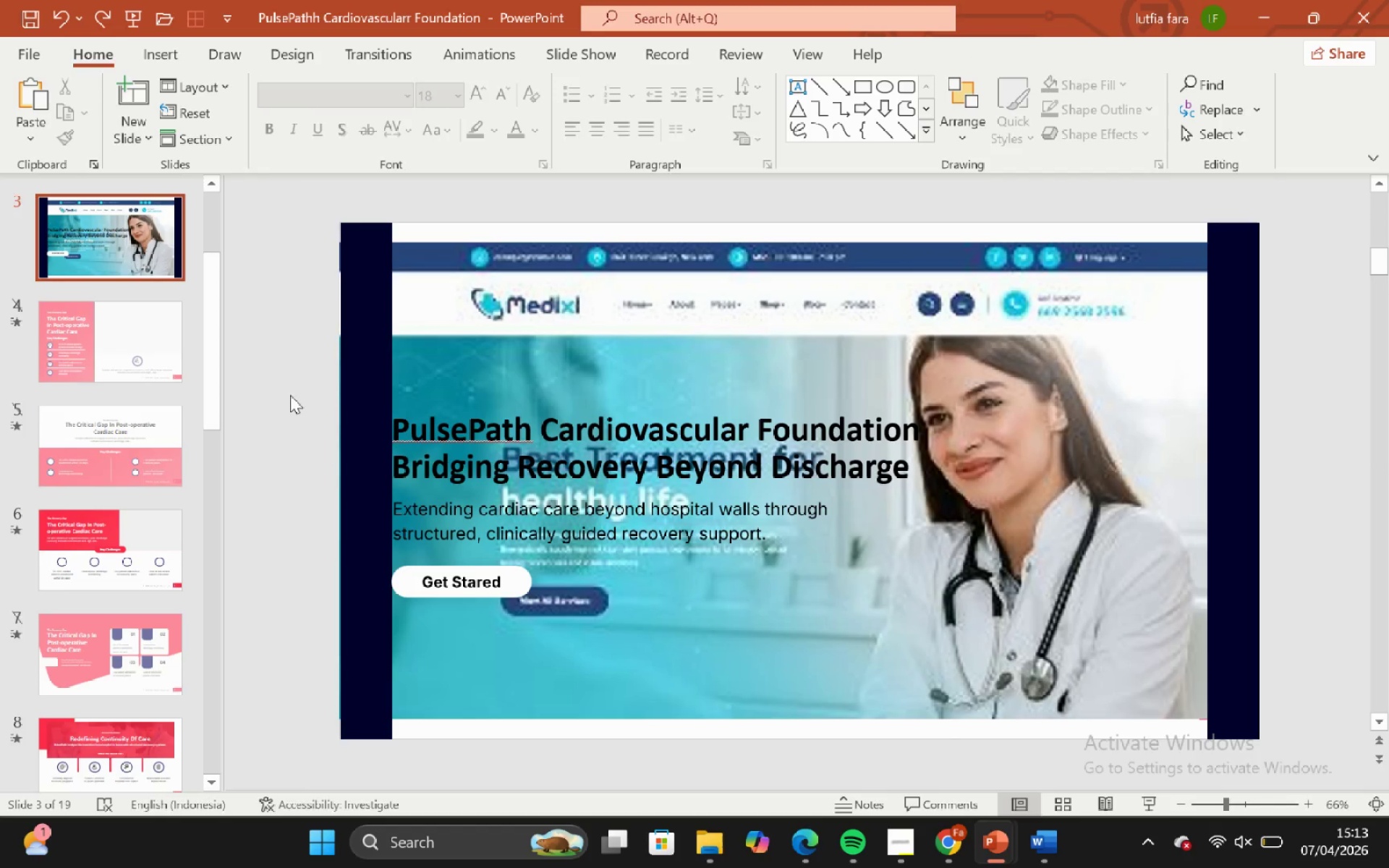 
left_click_drag(start_coordinate=[290, 395], to_coordinate=[1098, 601])
 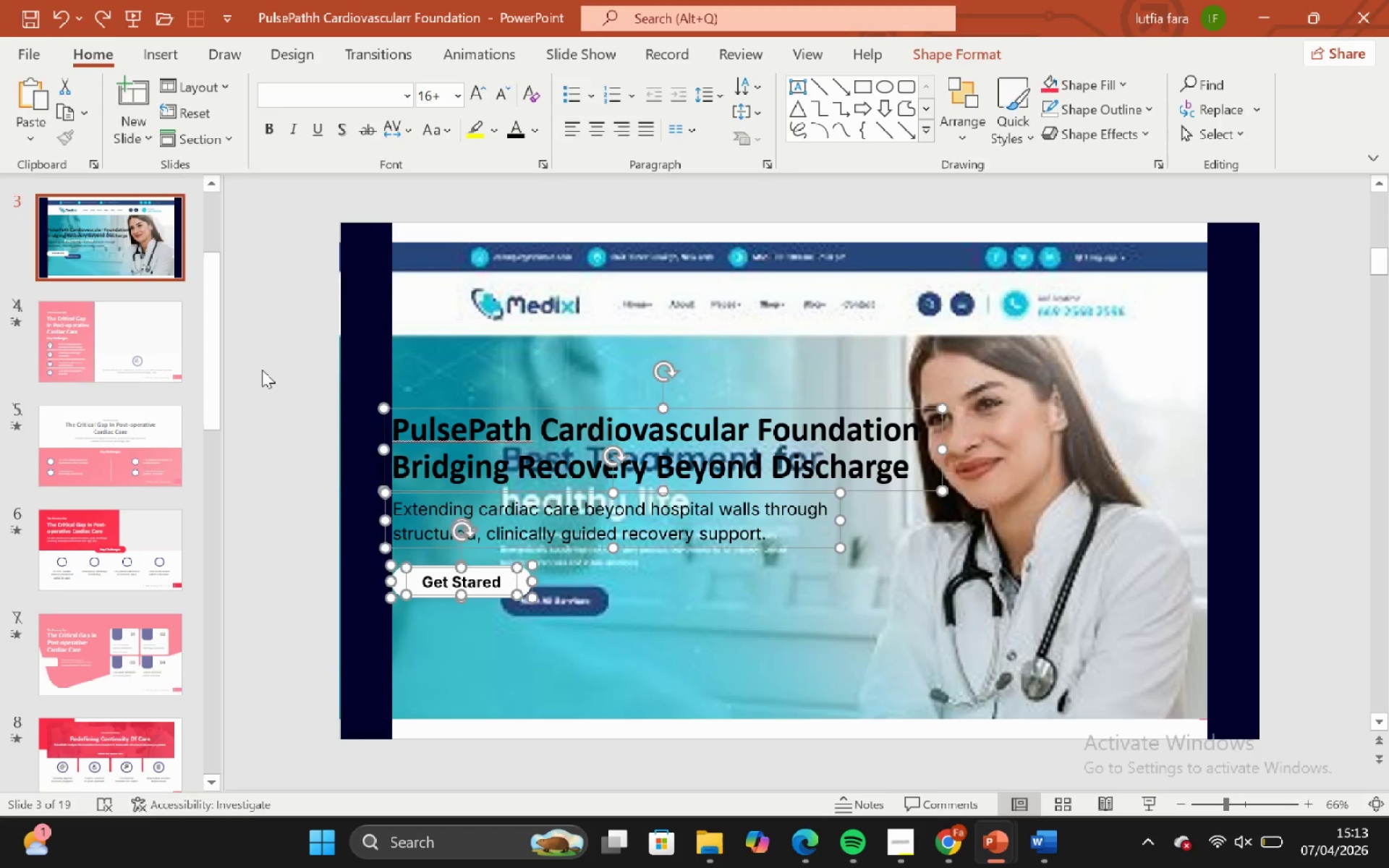 
left_click([262, 370])
 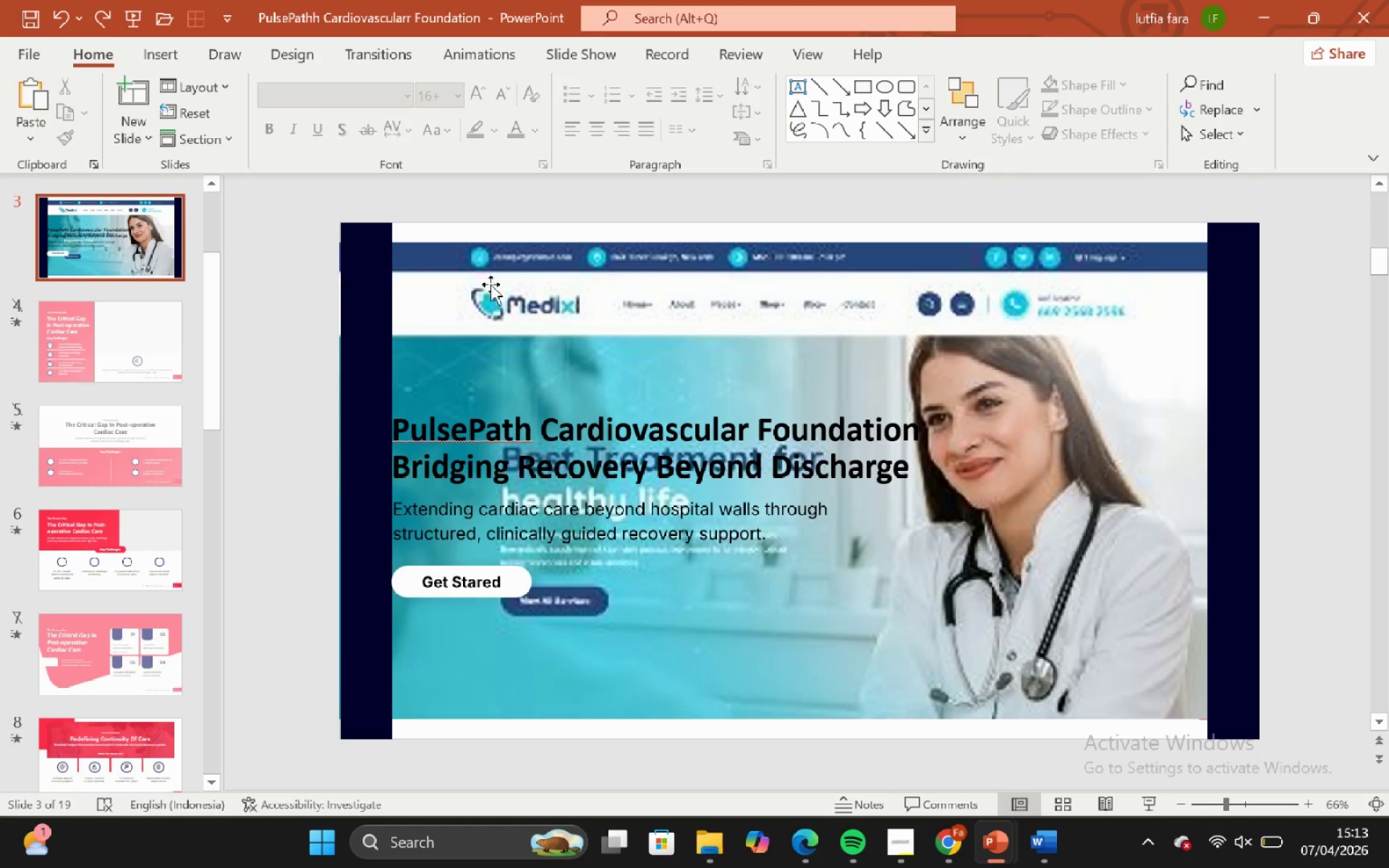 
left_click([502, 280])
 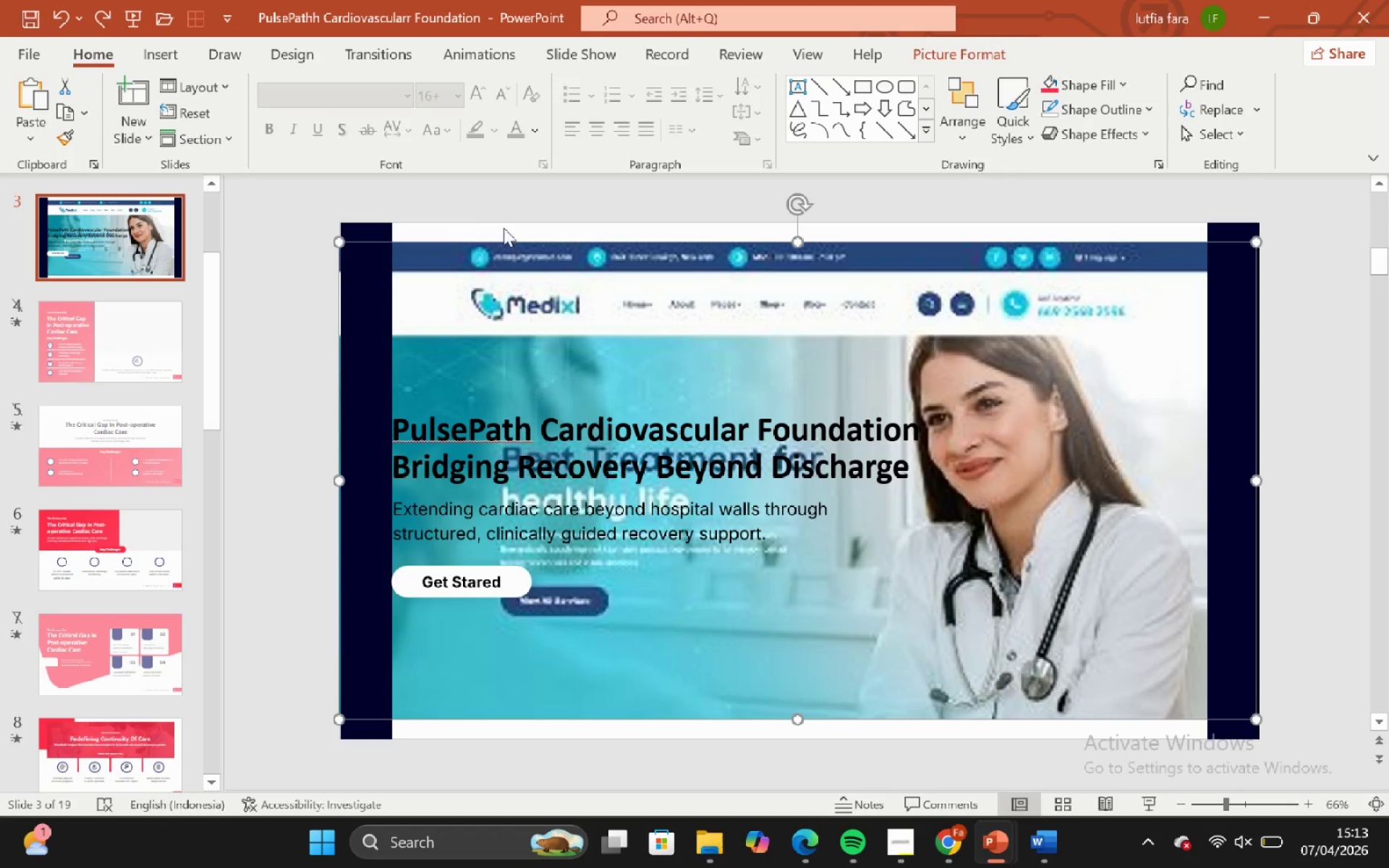 
left_click([504, 224])
 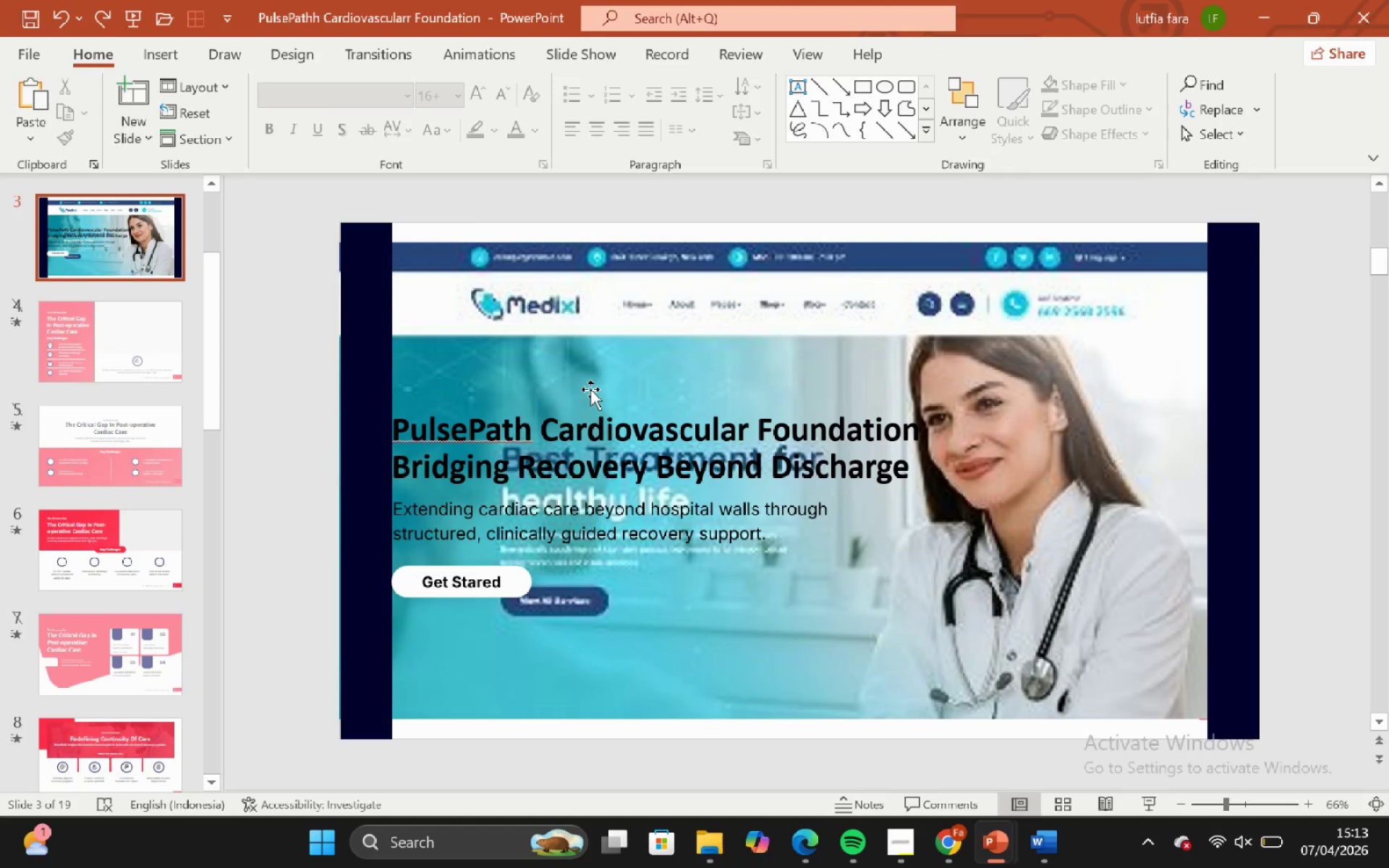 
left_click([591, 388])
 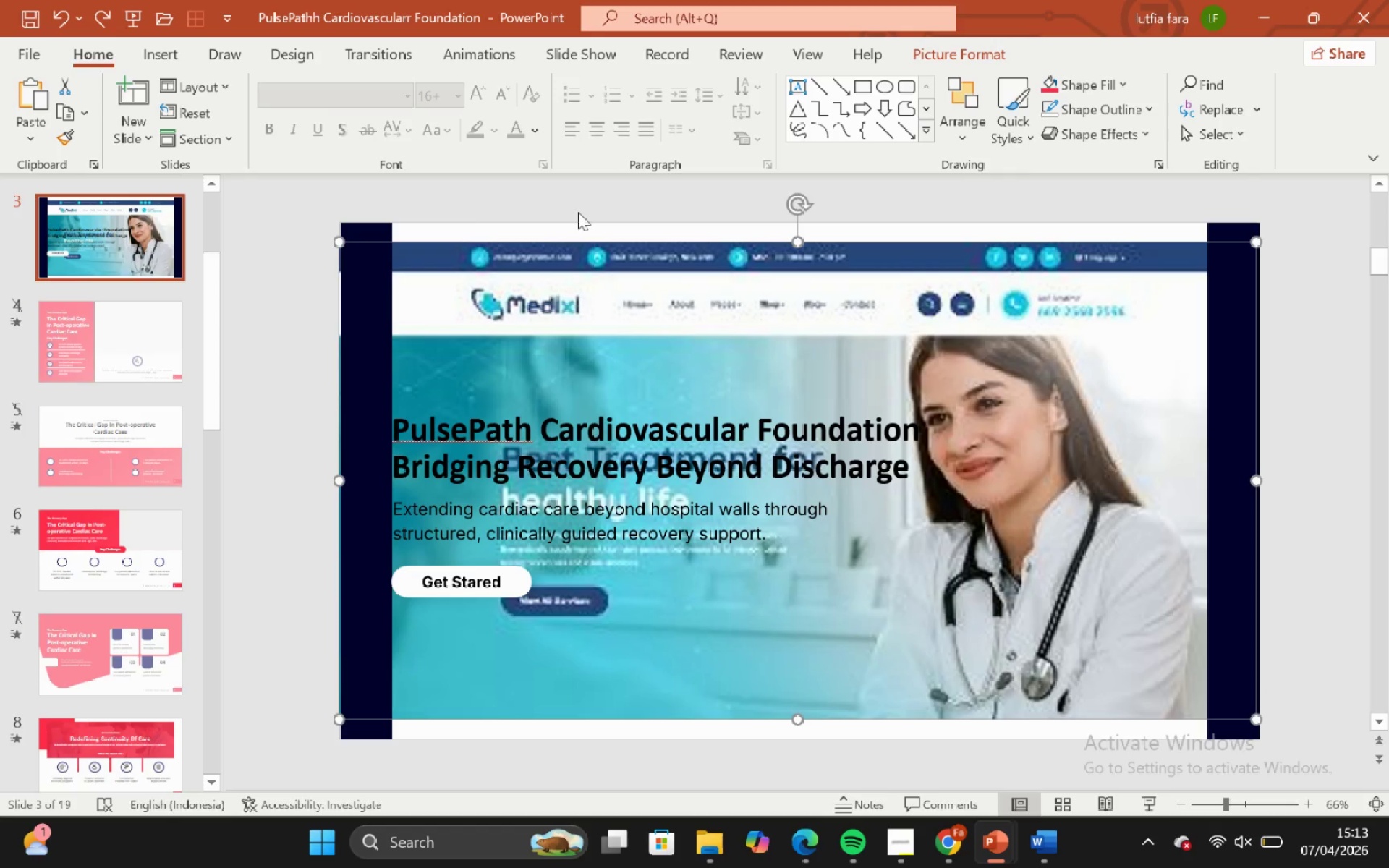 
left_click([578, 195])
 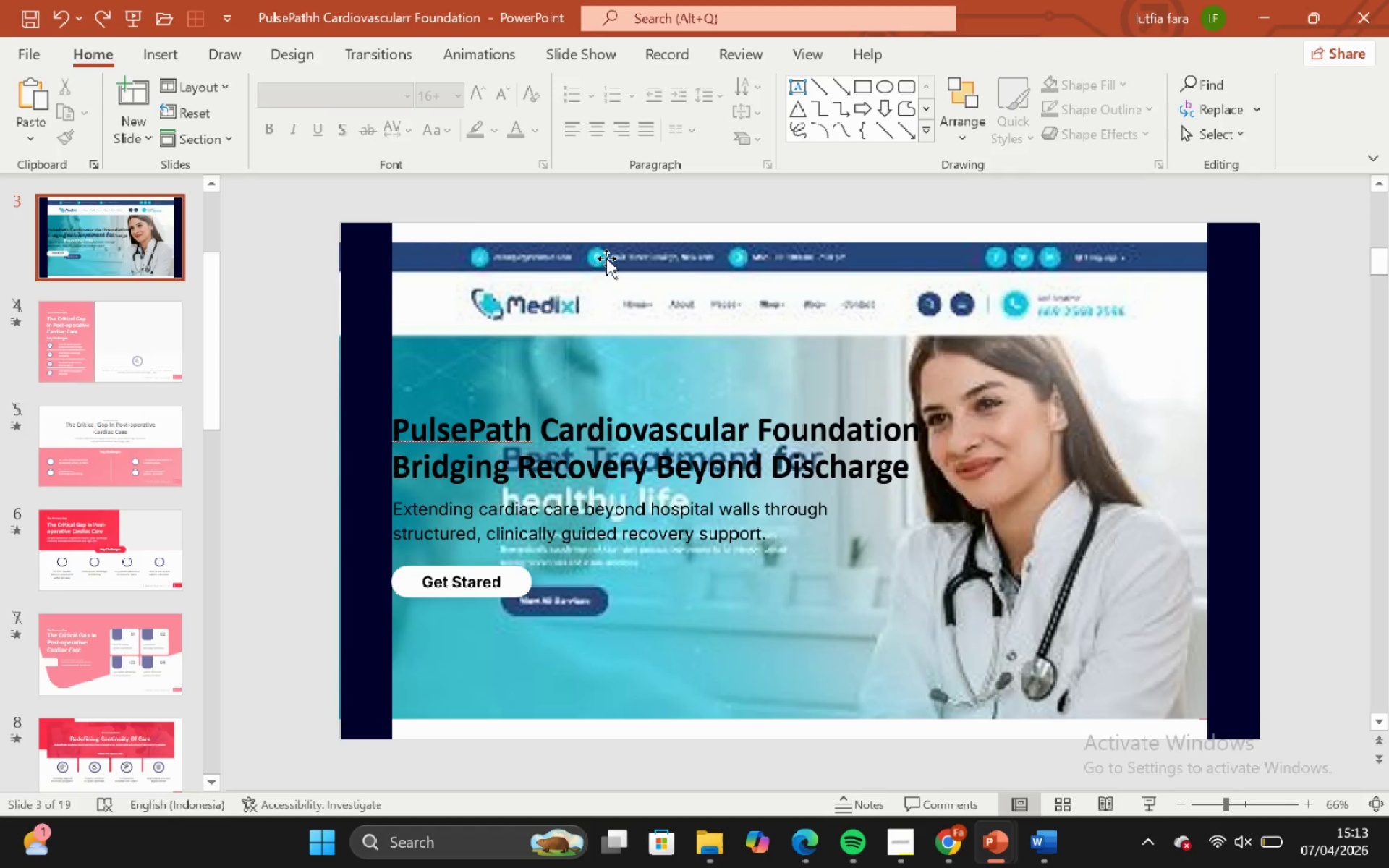 
left_click([606, 259])
 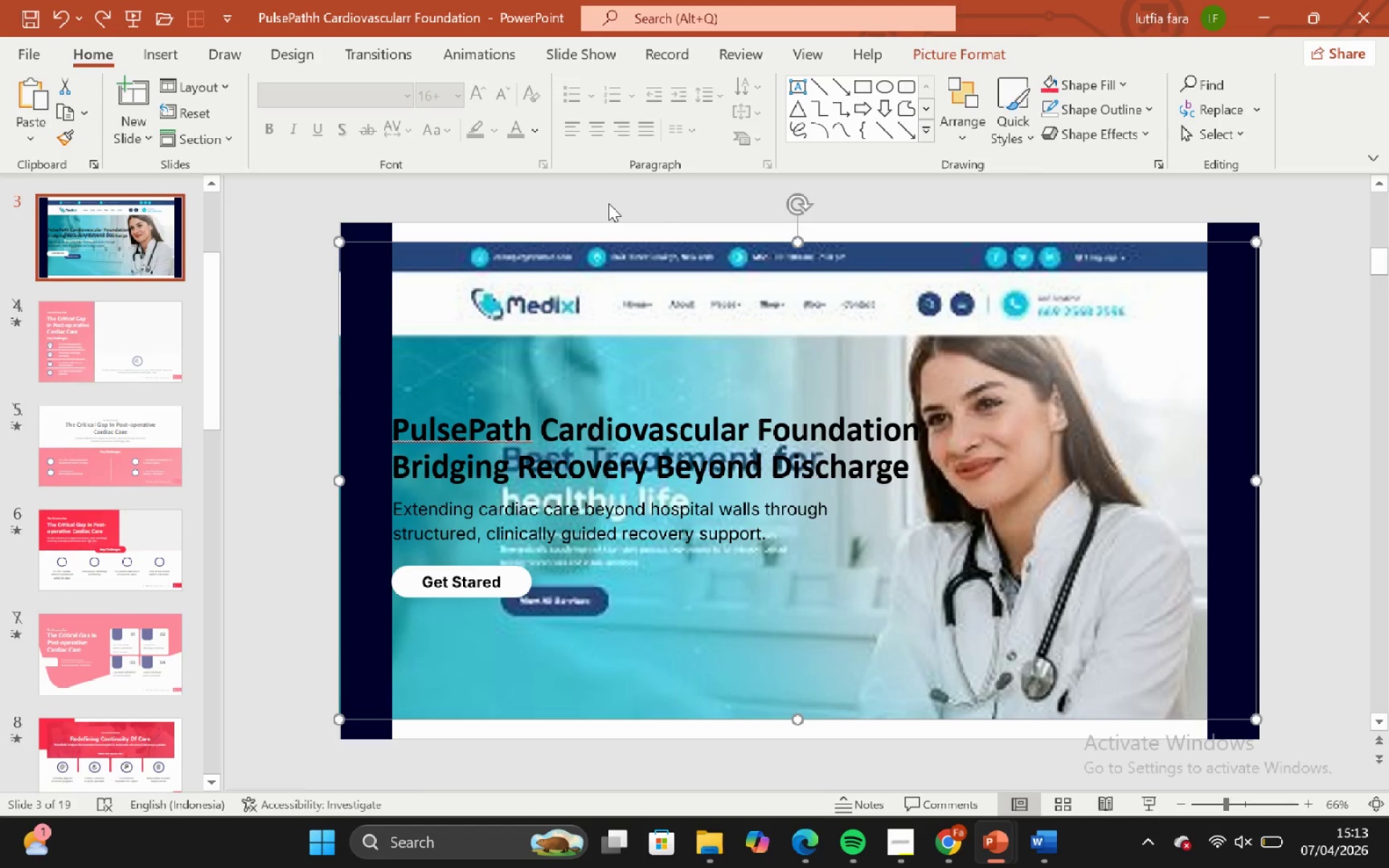 
left_click([608, 203])
 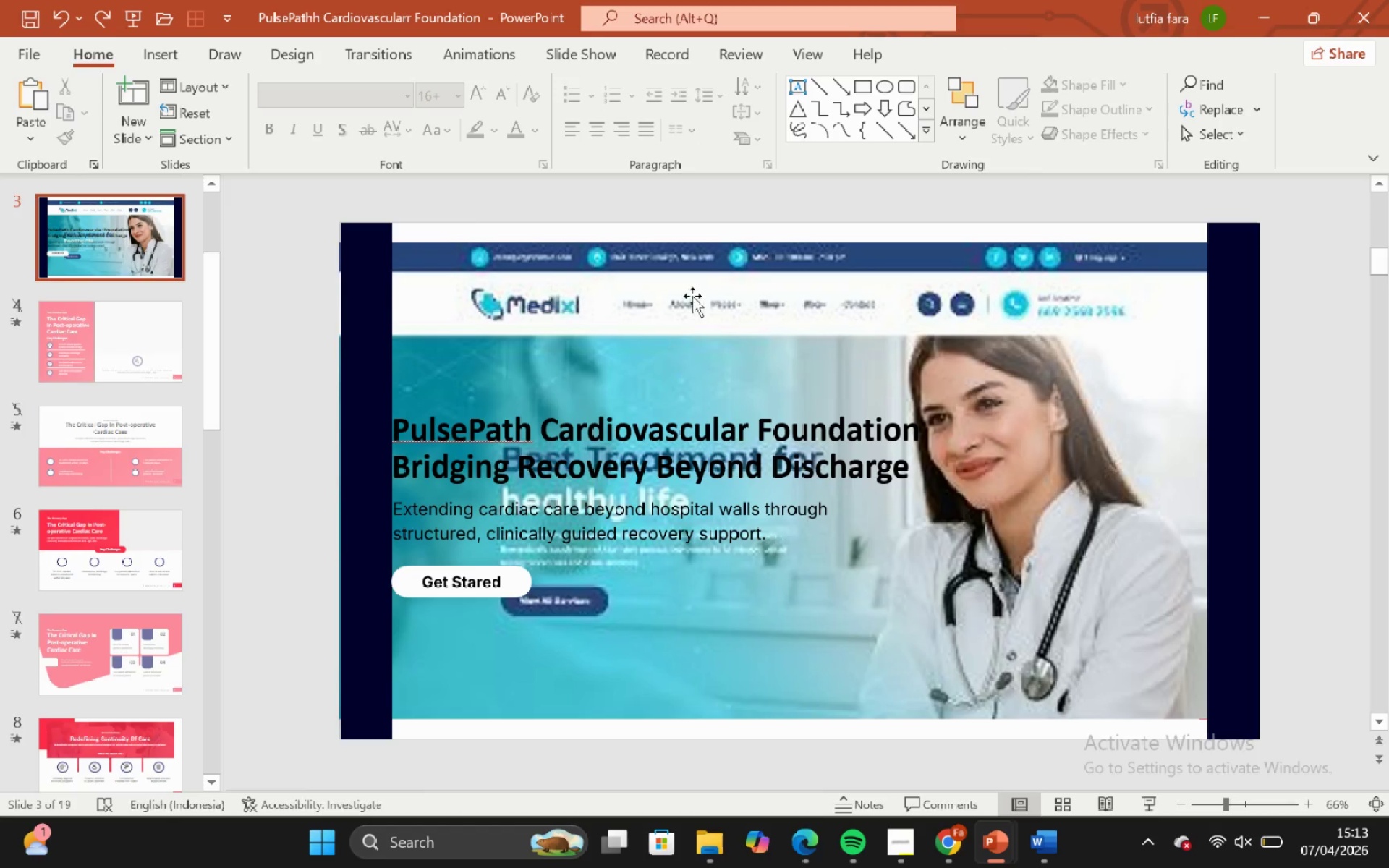 
left_click([700, 202])
 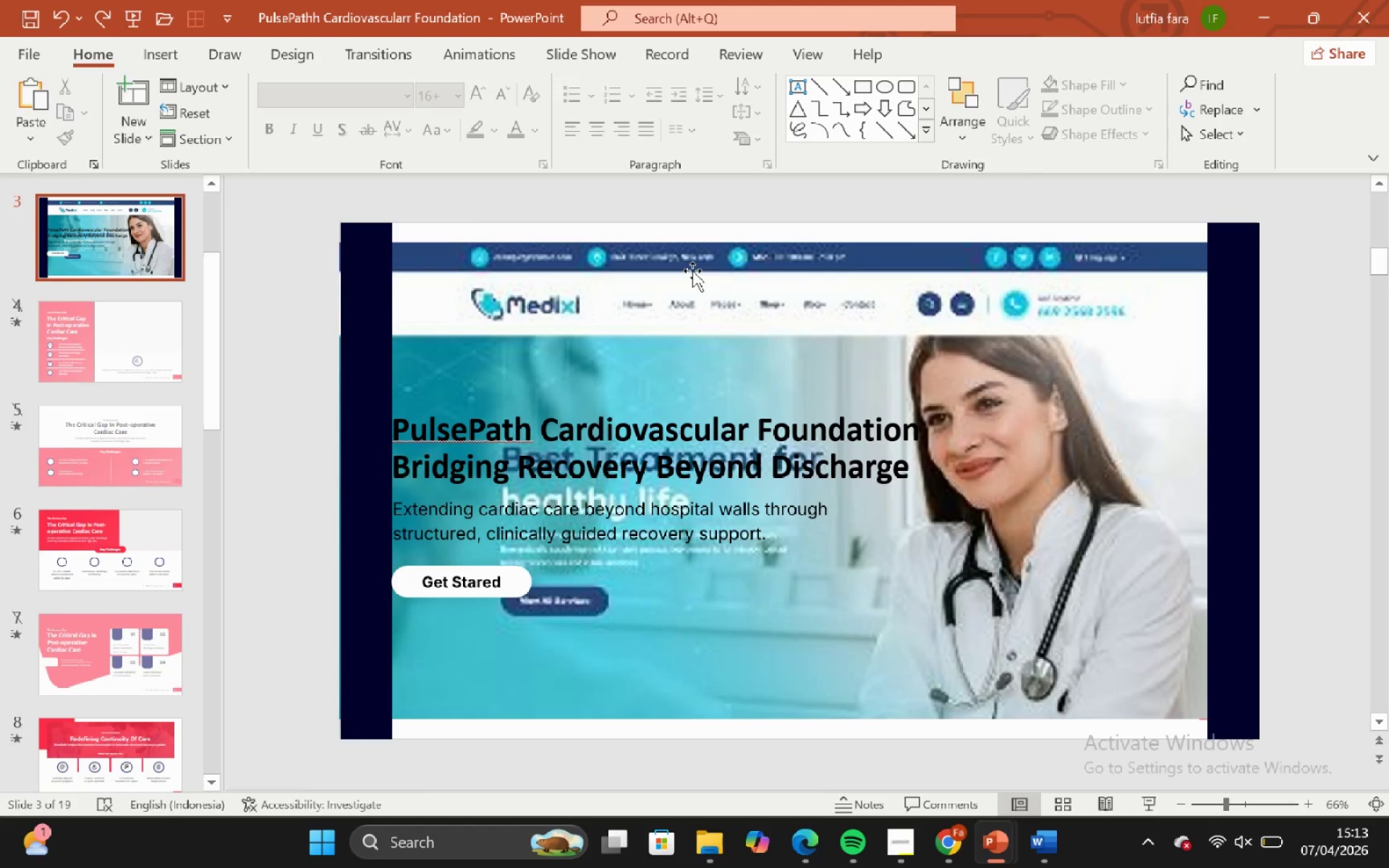 
key(Meta+Shift+S)
 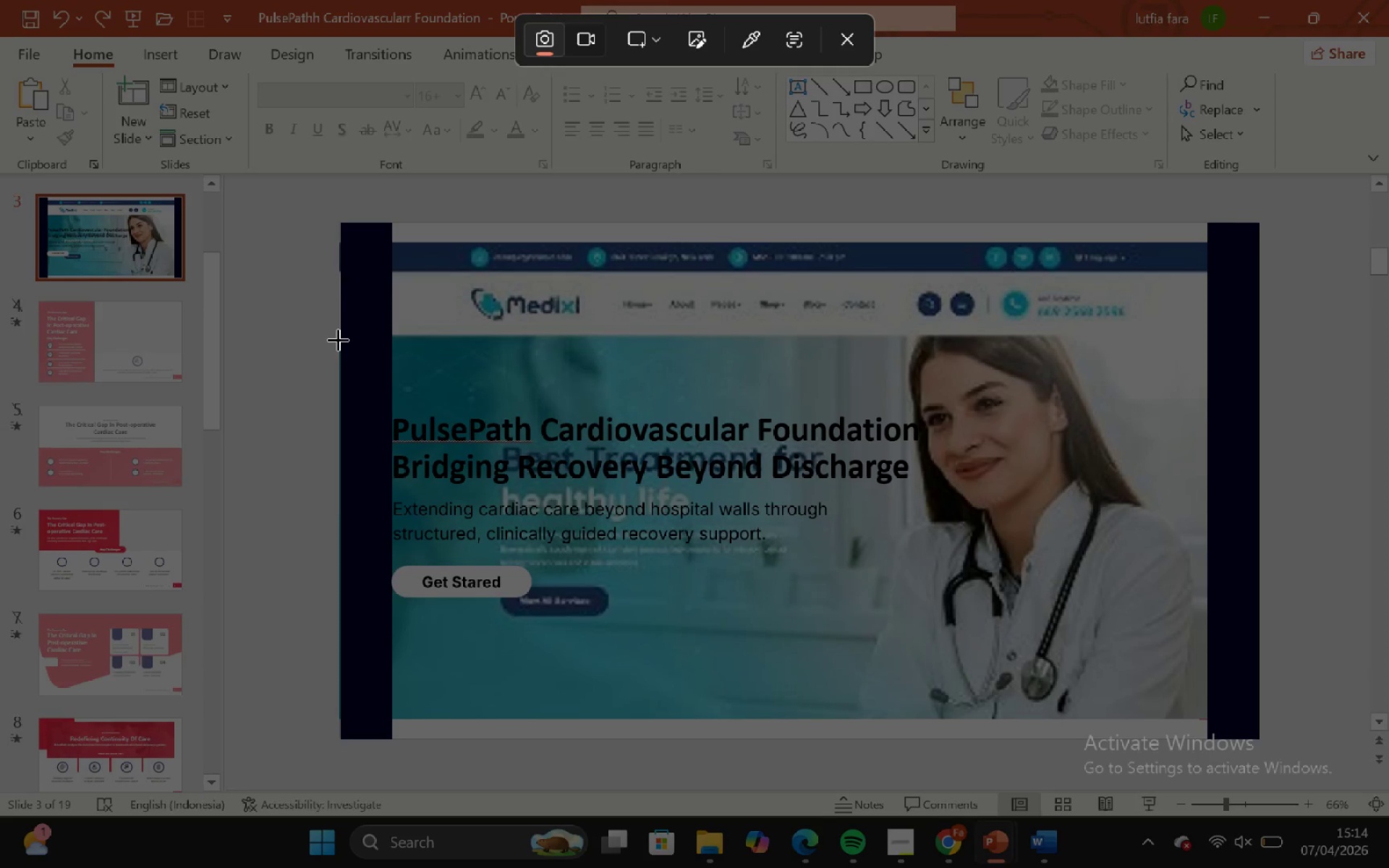 
left_click_drag(start_coordinate=[338, 331], to_coordinate=[1260, 716])
 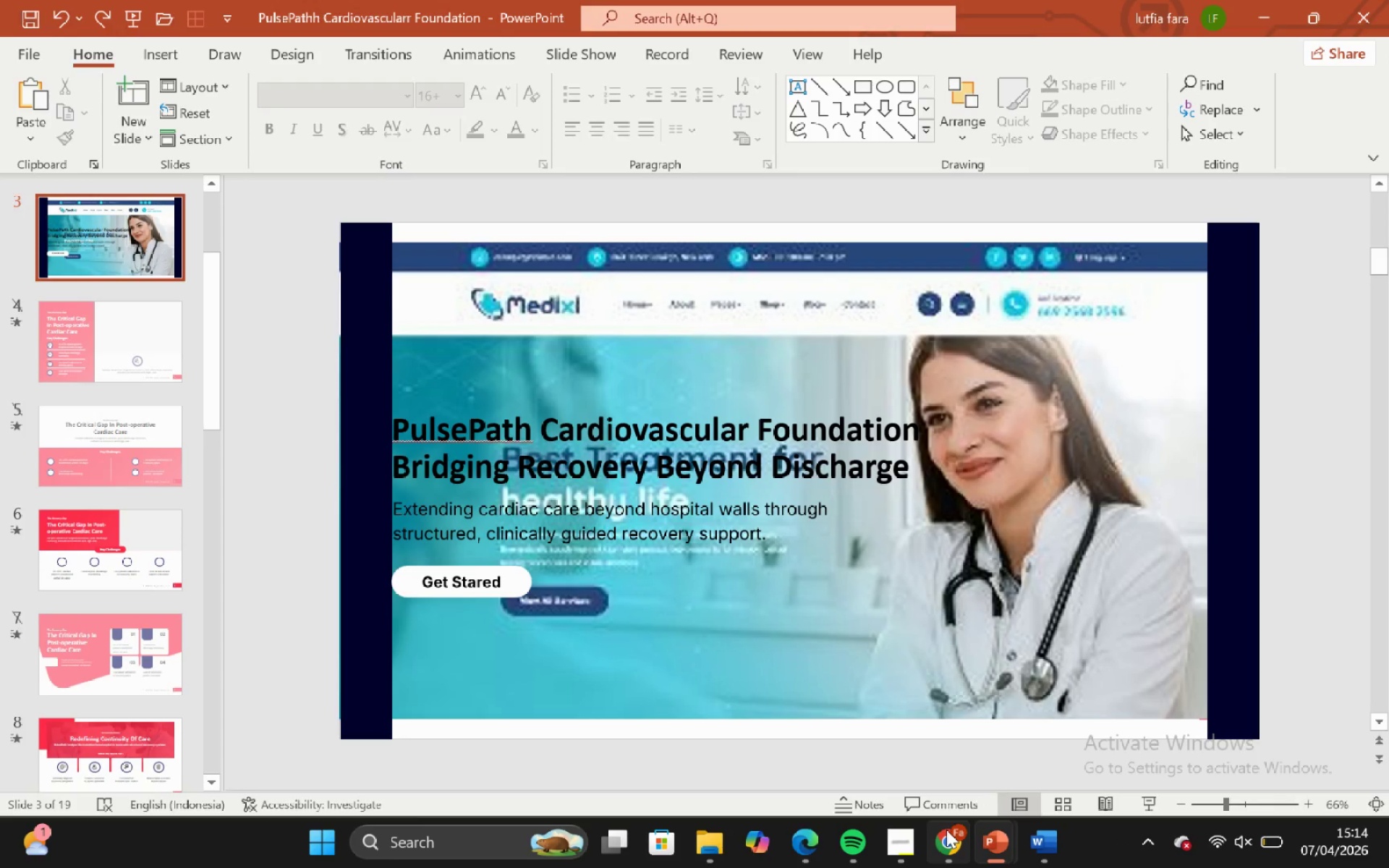 
left_click_drag(start_coordinate=[927, 747], to_coordinate=[912, 731])
 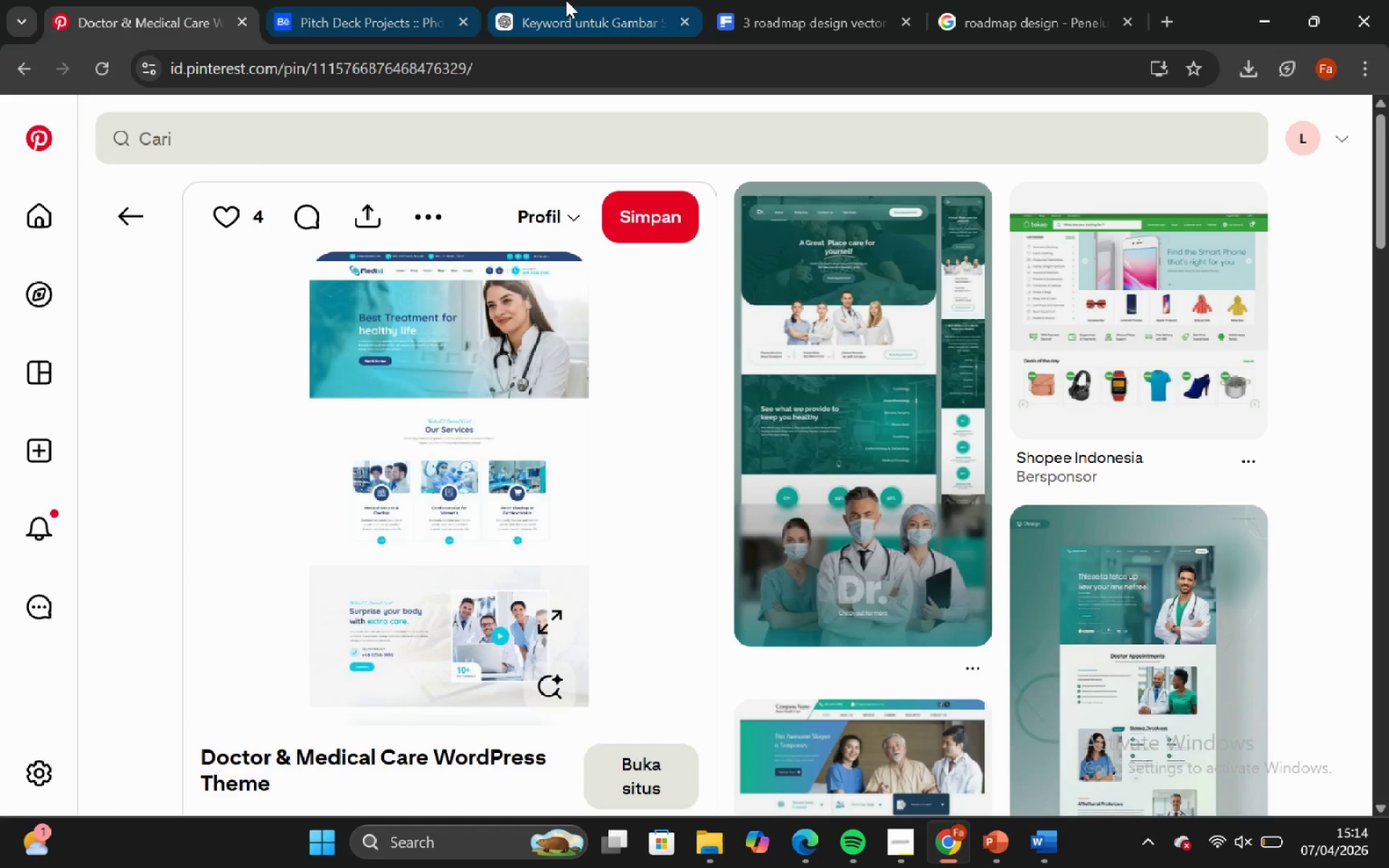 
left_click([557, 0])
 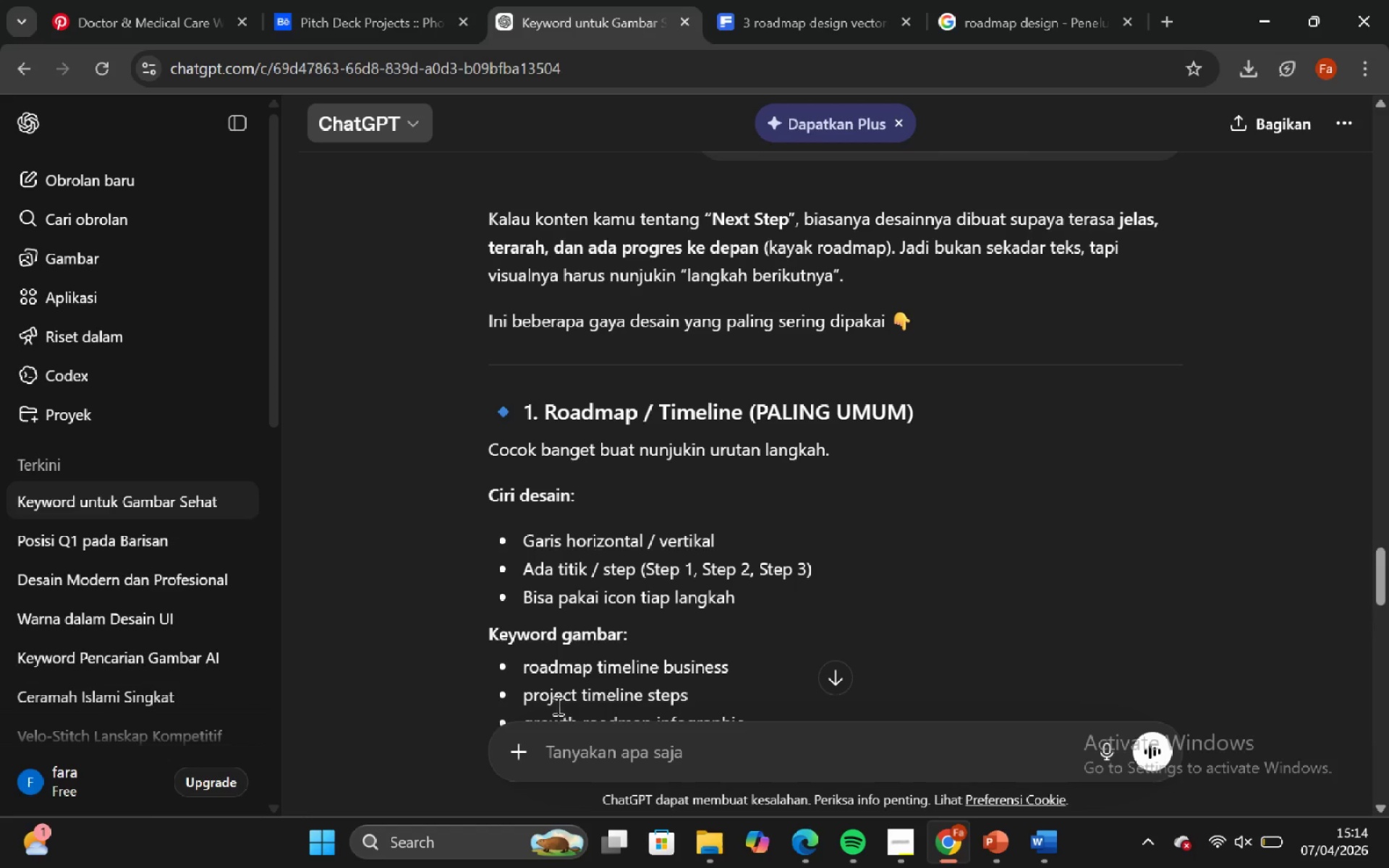 
left_click([578, 743])
 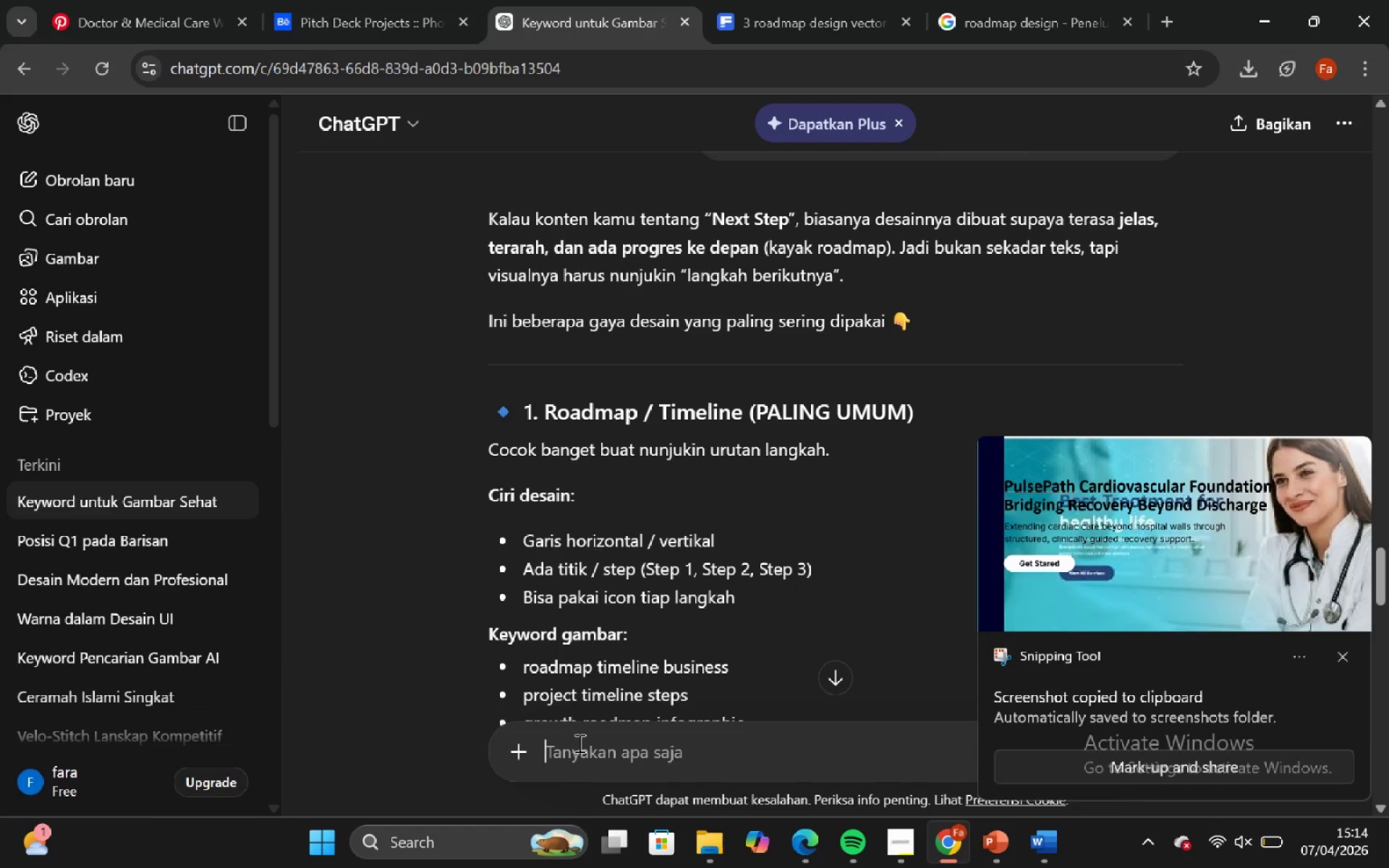 
key(Control+V)
 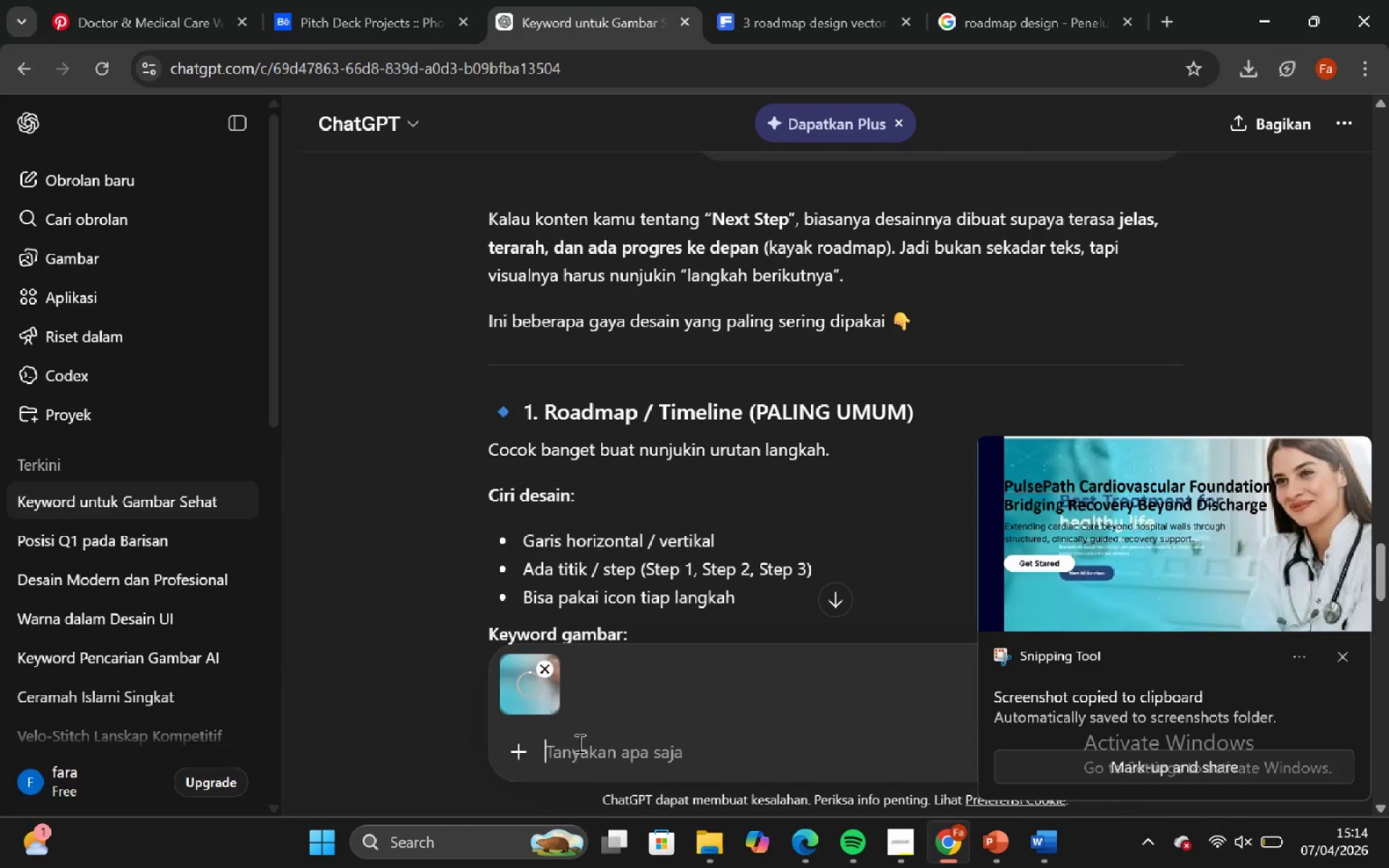 
left_click([578, 744])
 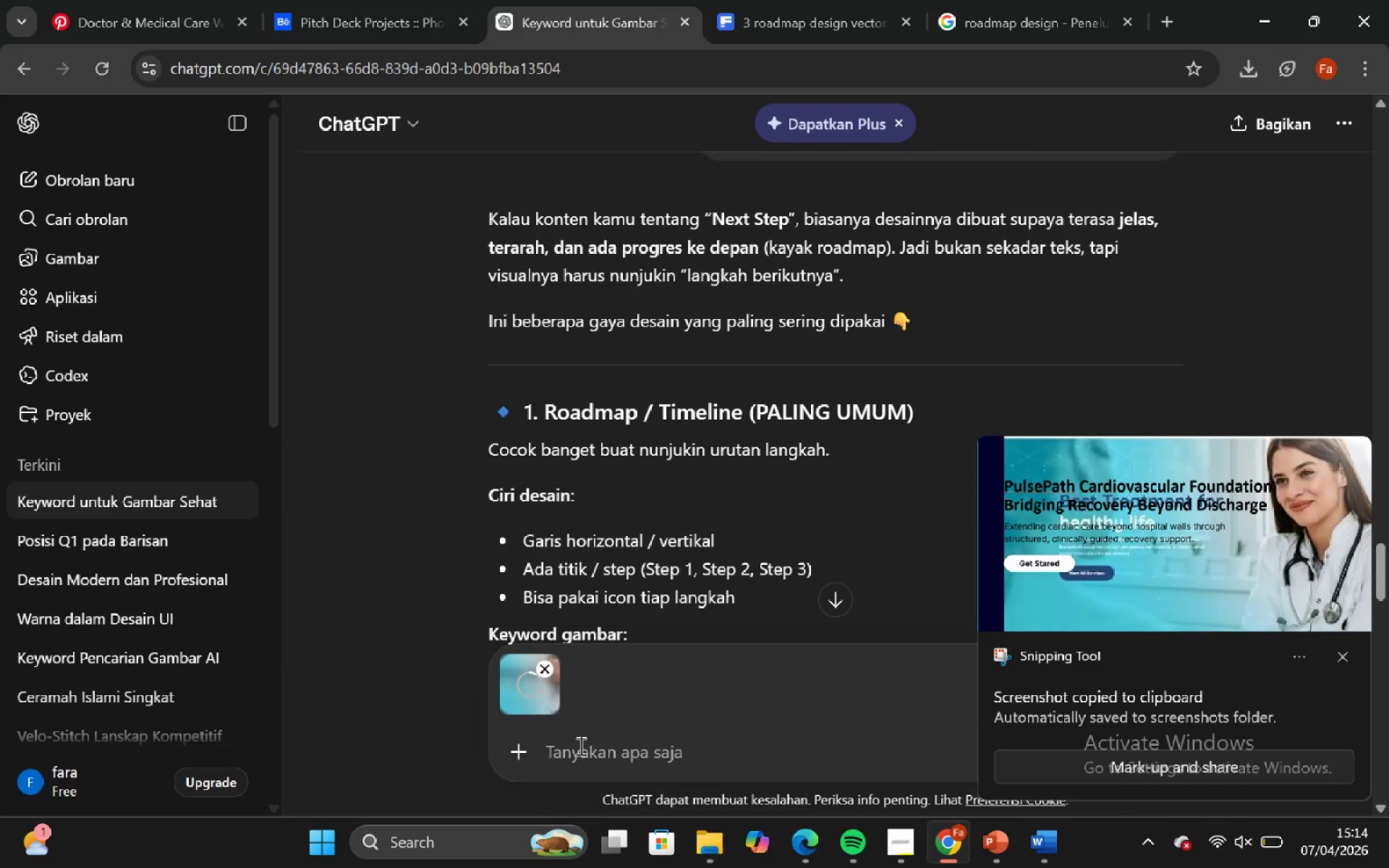 
type(tolong buatkan keyword untu mencari gambar kaya gitu)
 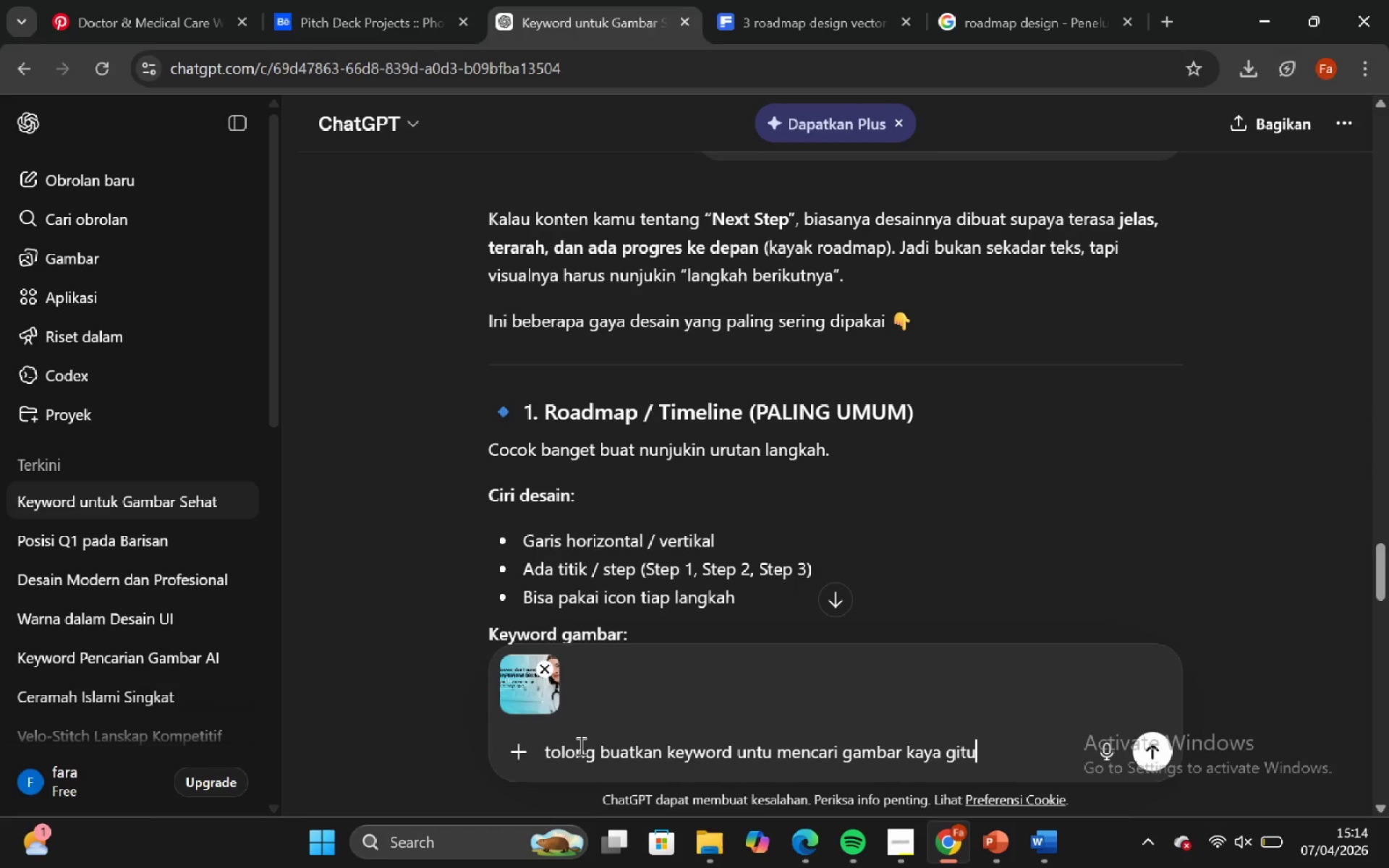 
key(Enter)
 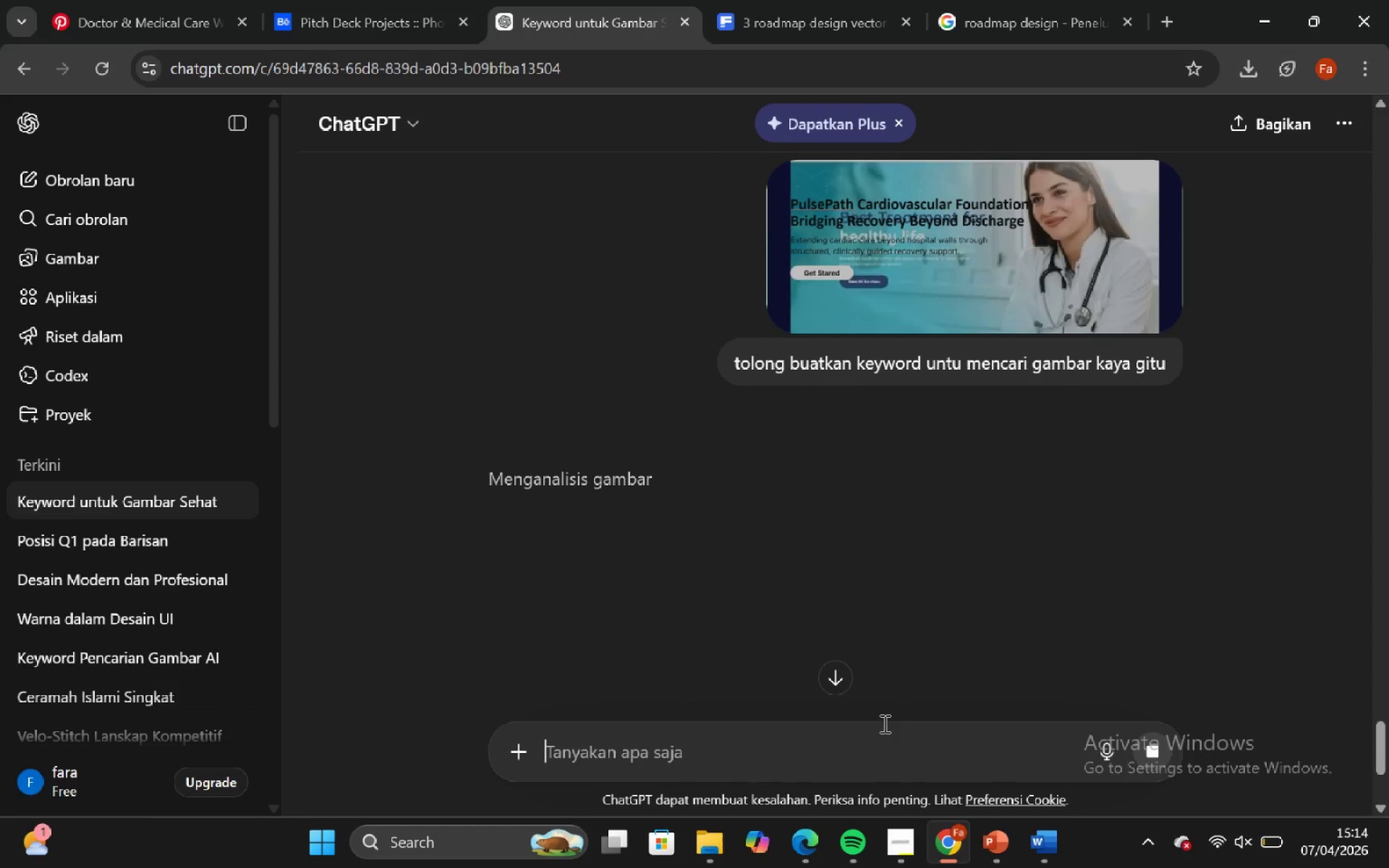 
mouse_move([1249, 820])
 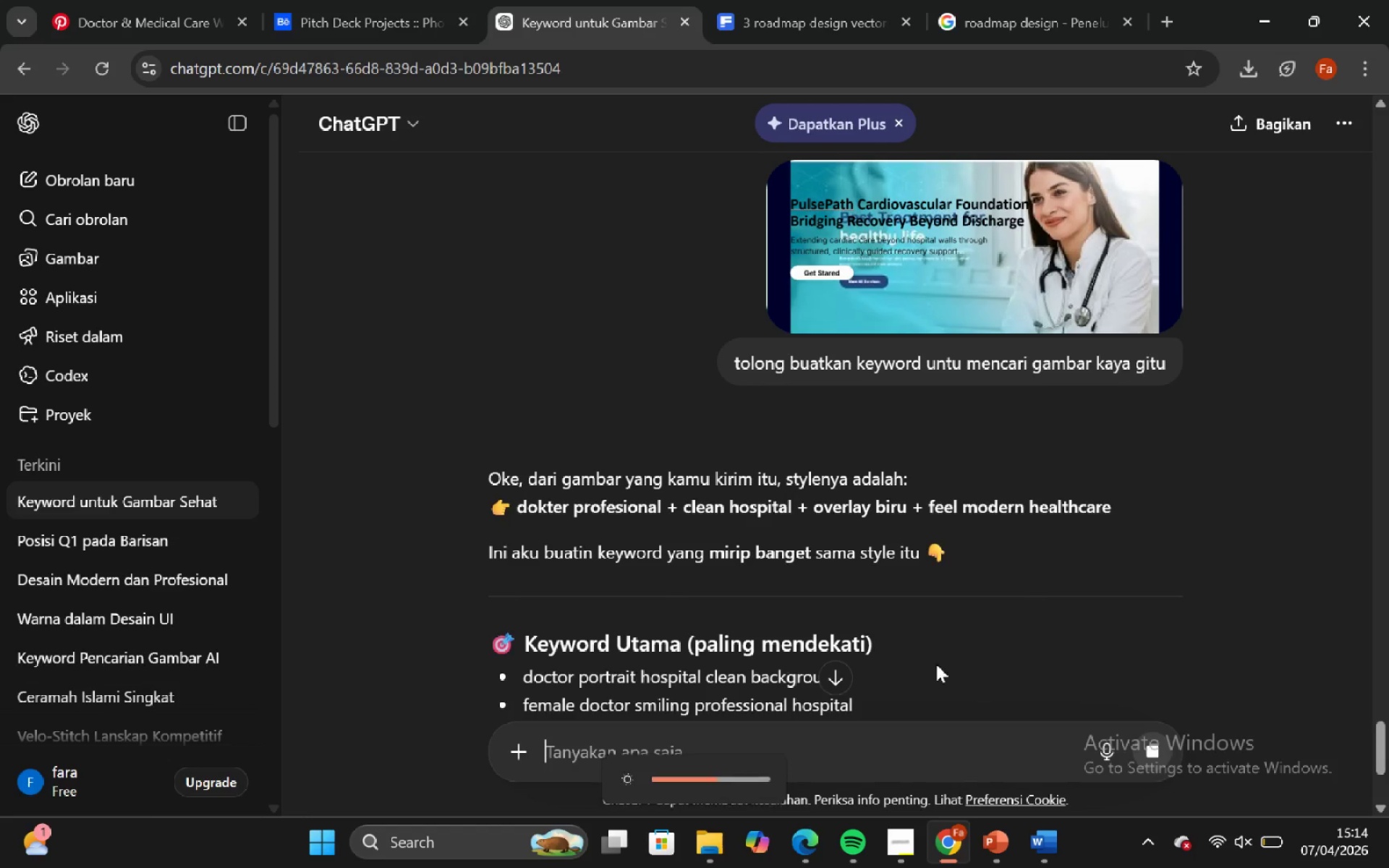 
scroll: coordinate [815, 588], scroll_direction: none, amount: 0.0
 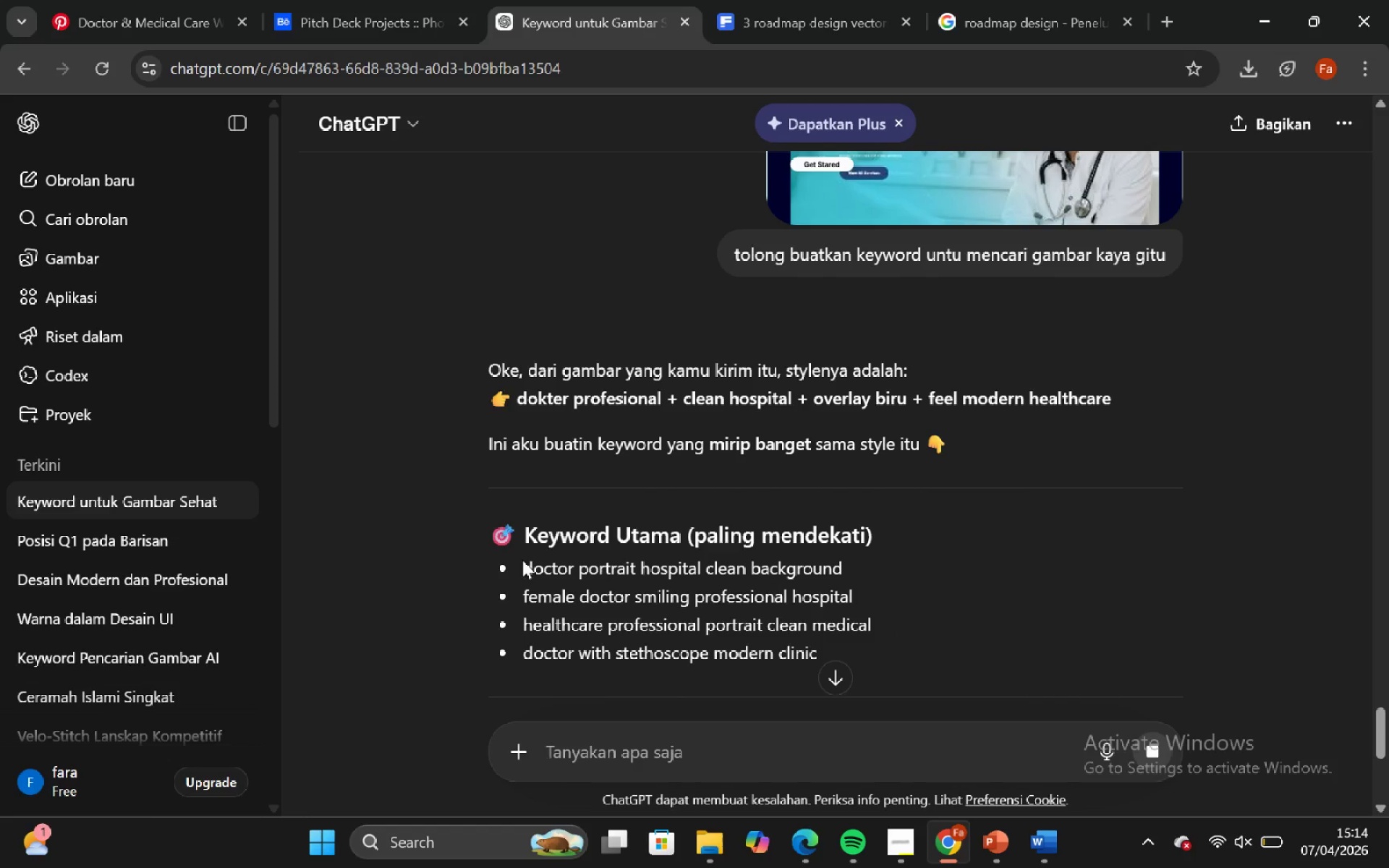 
left_click_drag(start_coordinate=[525, 564], to_coordinate=[705, 571])
 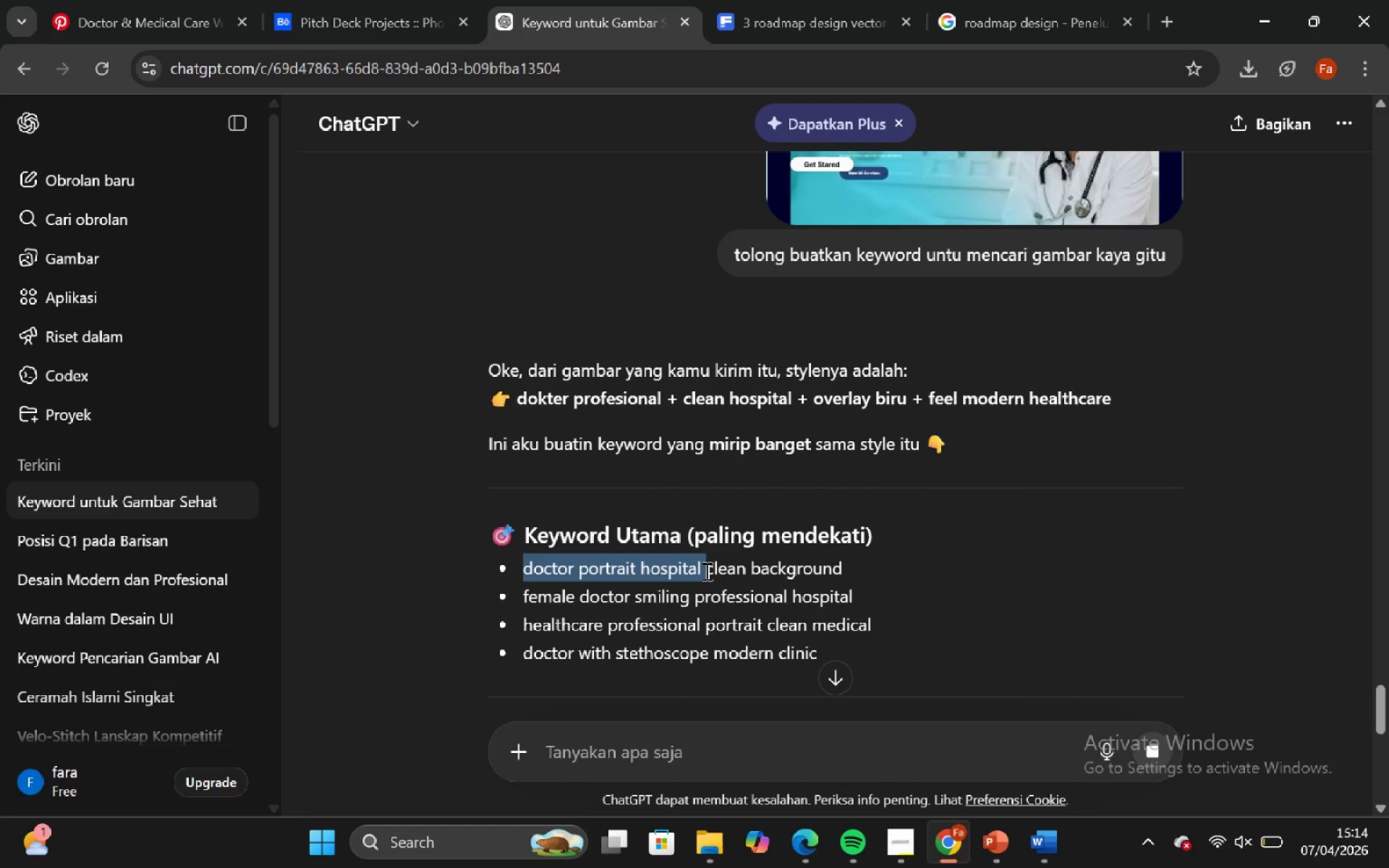 
key(Control+C)
 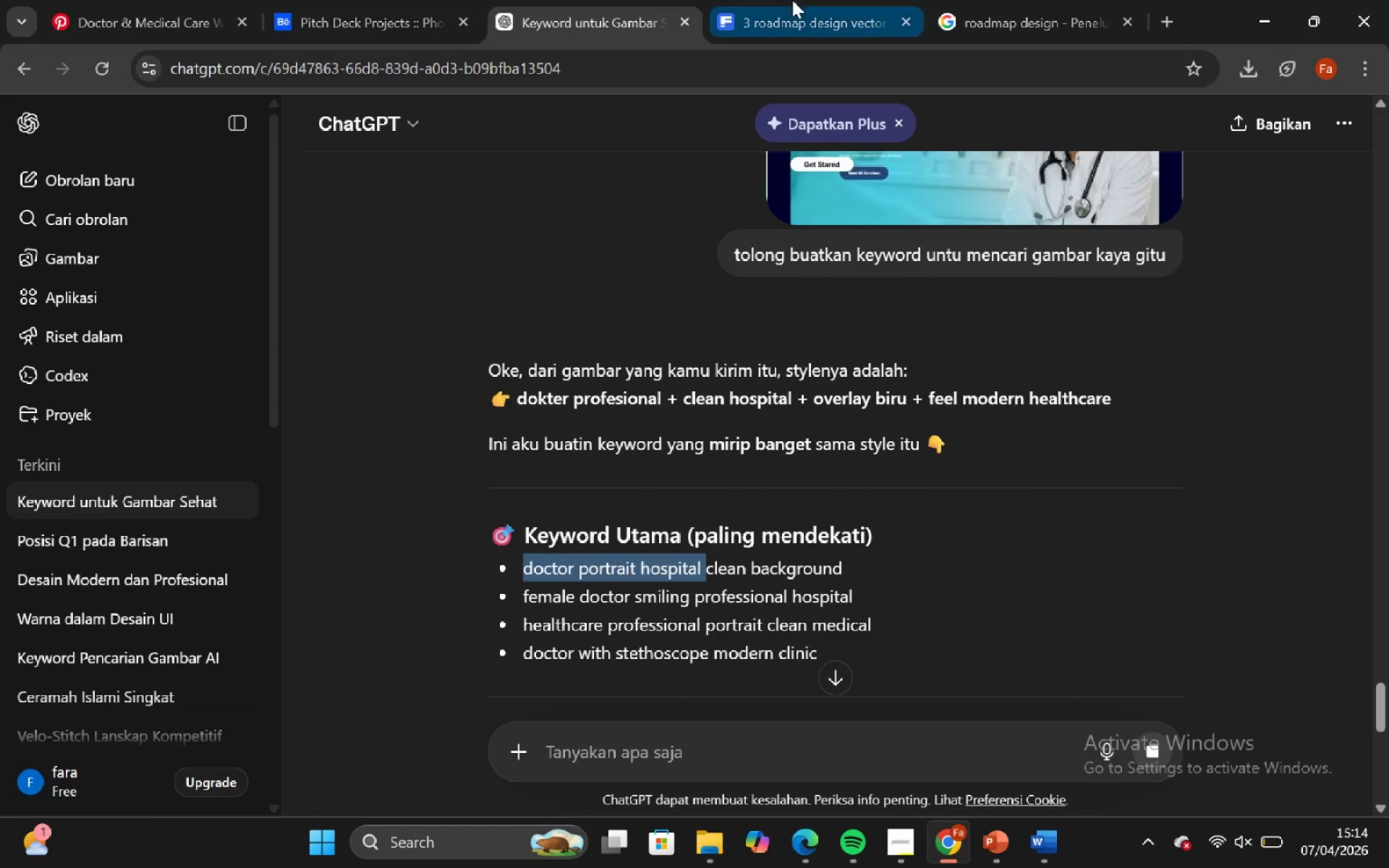 
left_click([804, 0])
 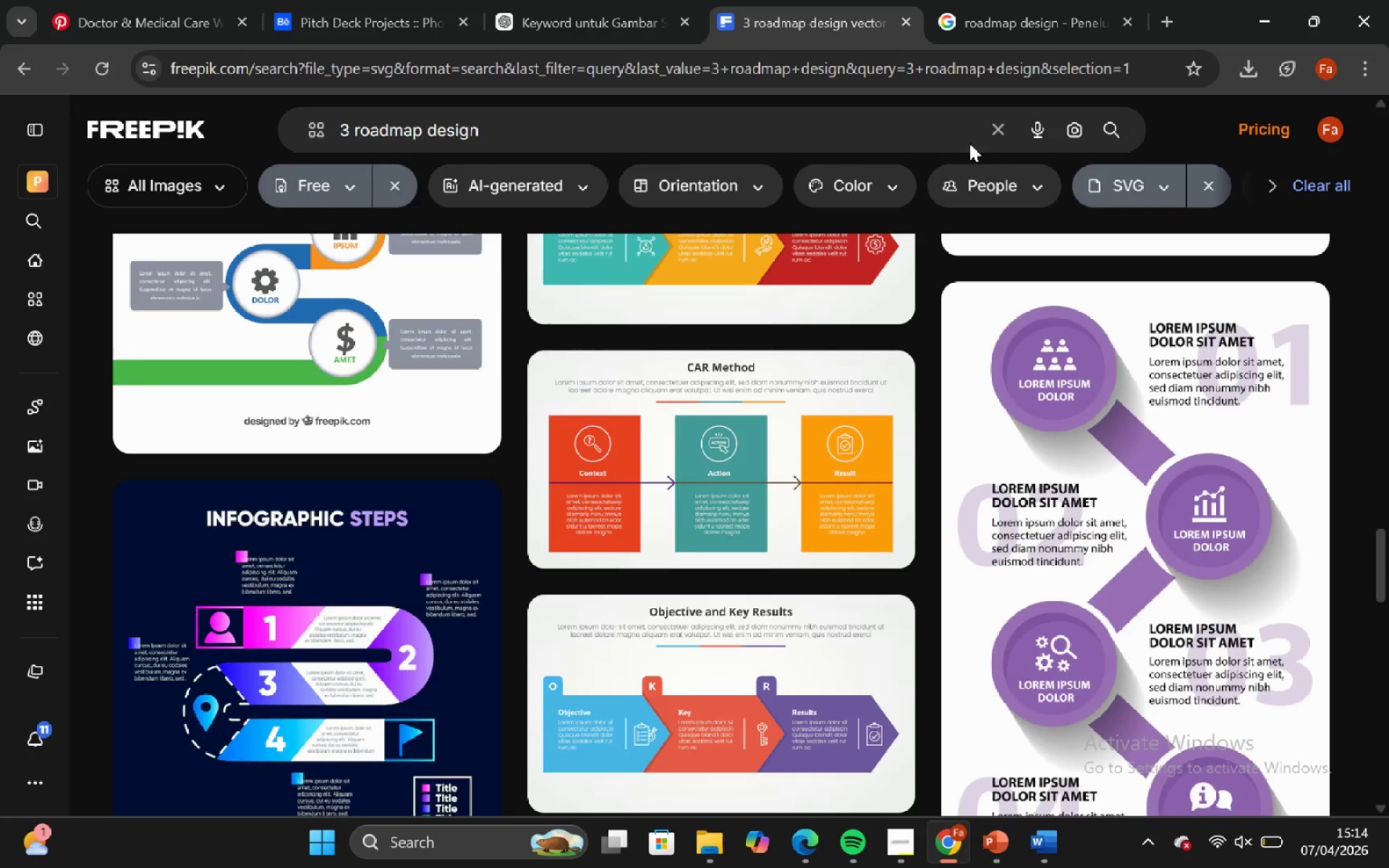 
left_click([993, 122])
 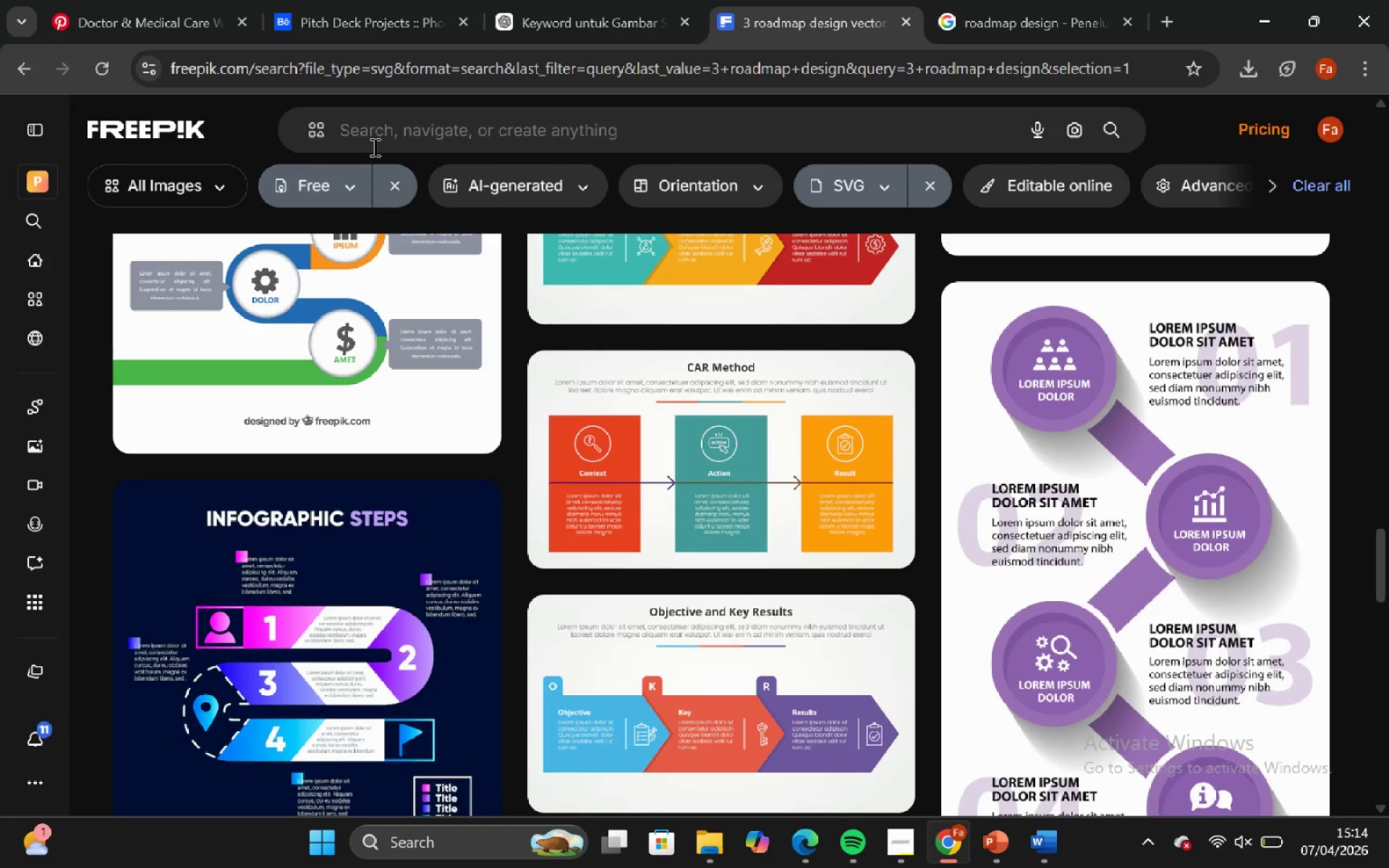 
left_click([376, 116])
 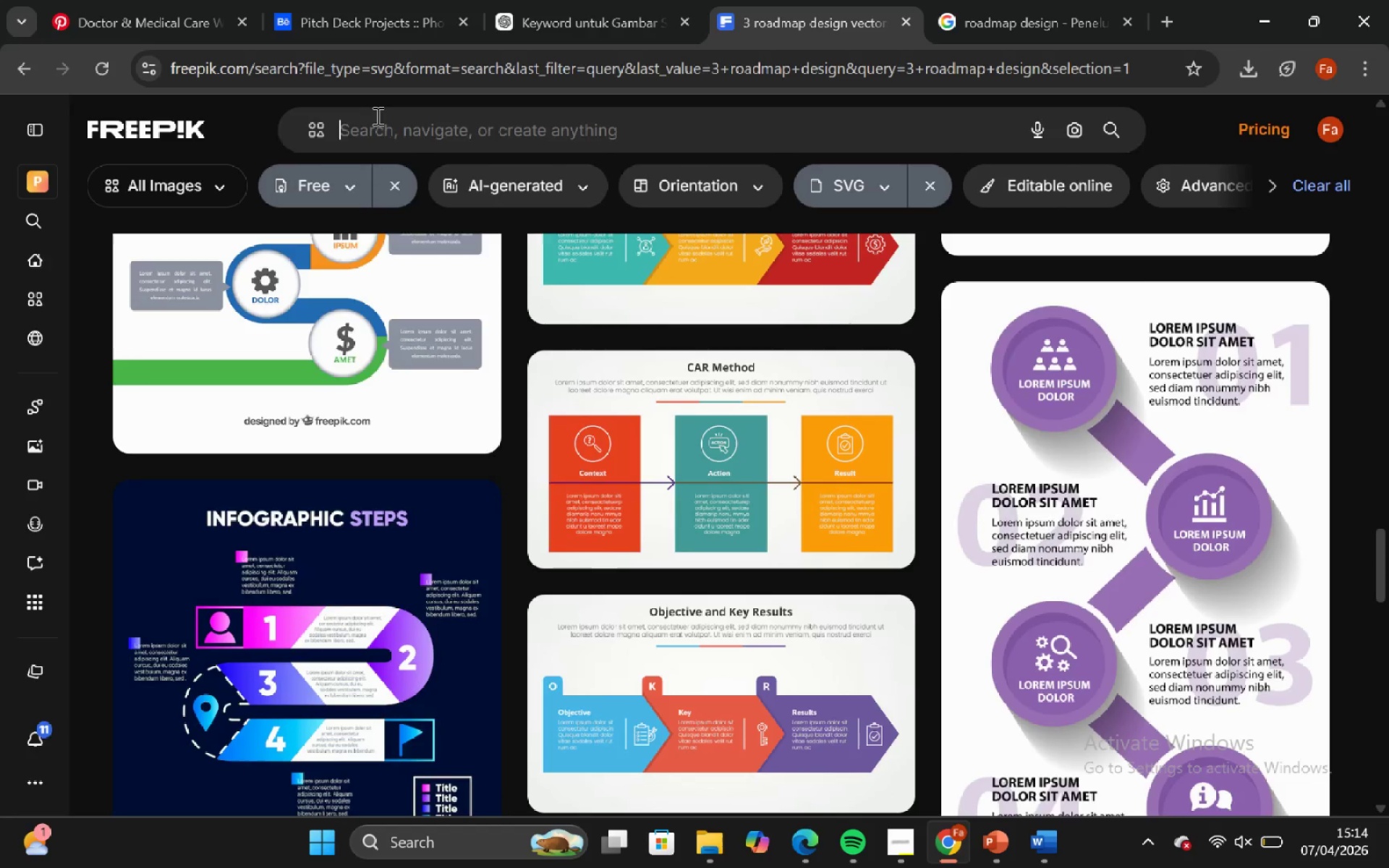 
key(Control+V)
 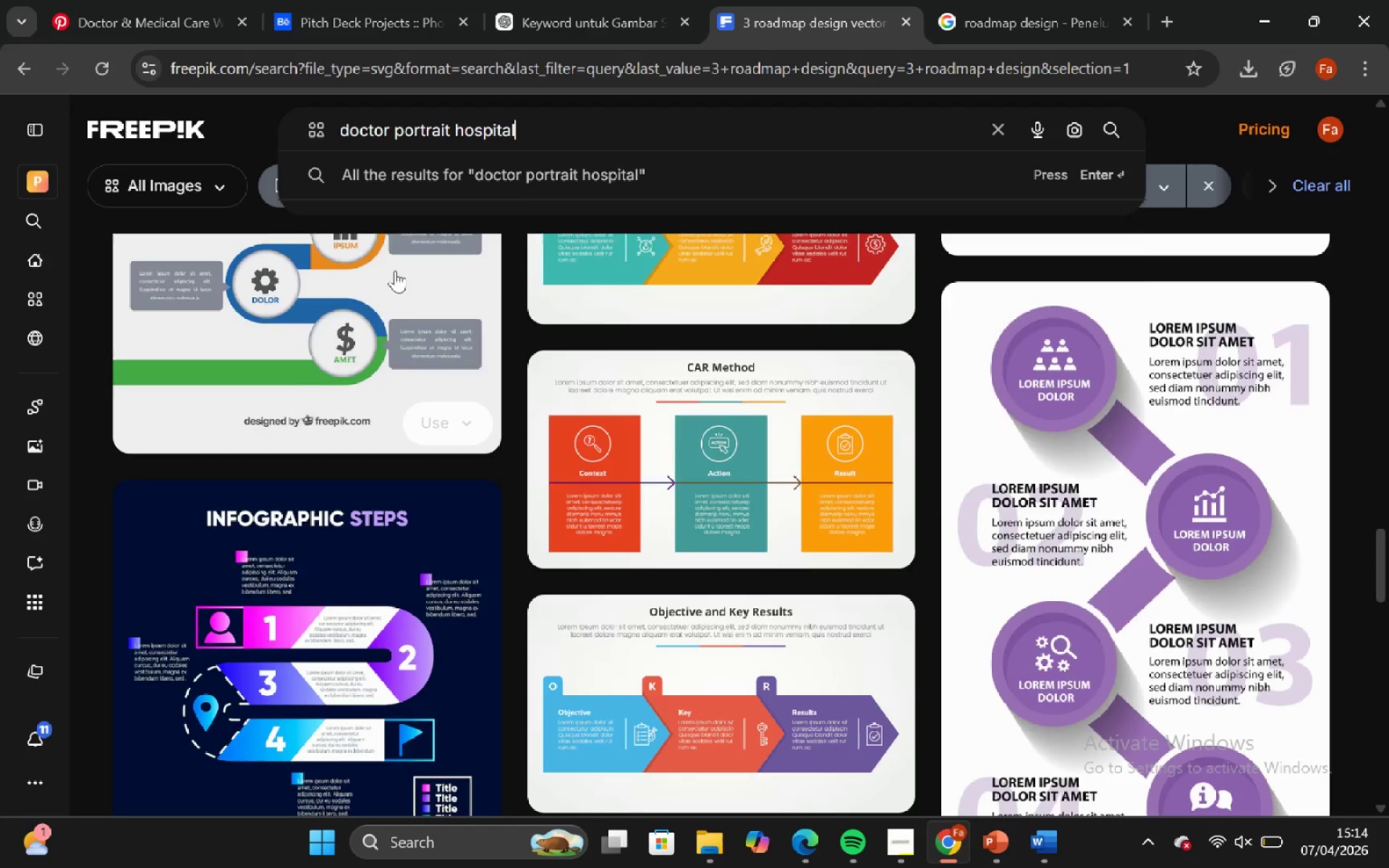 
key(Enter)
 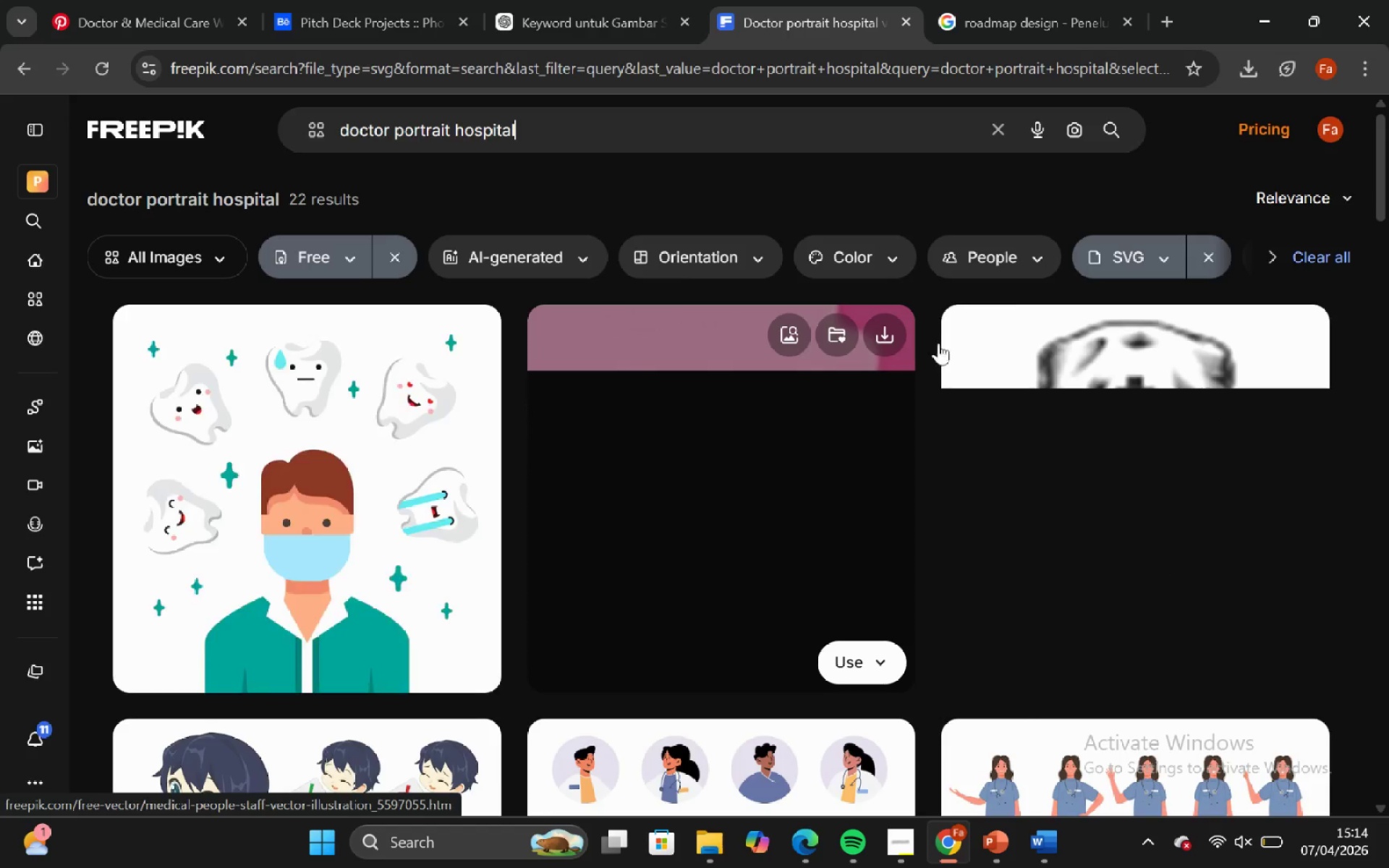 
left_click([1208, 246])
 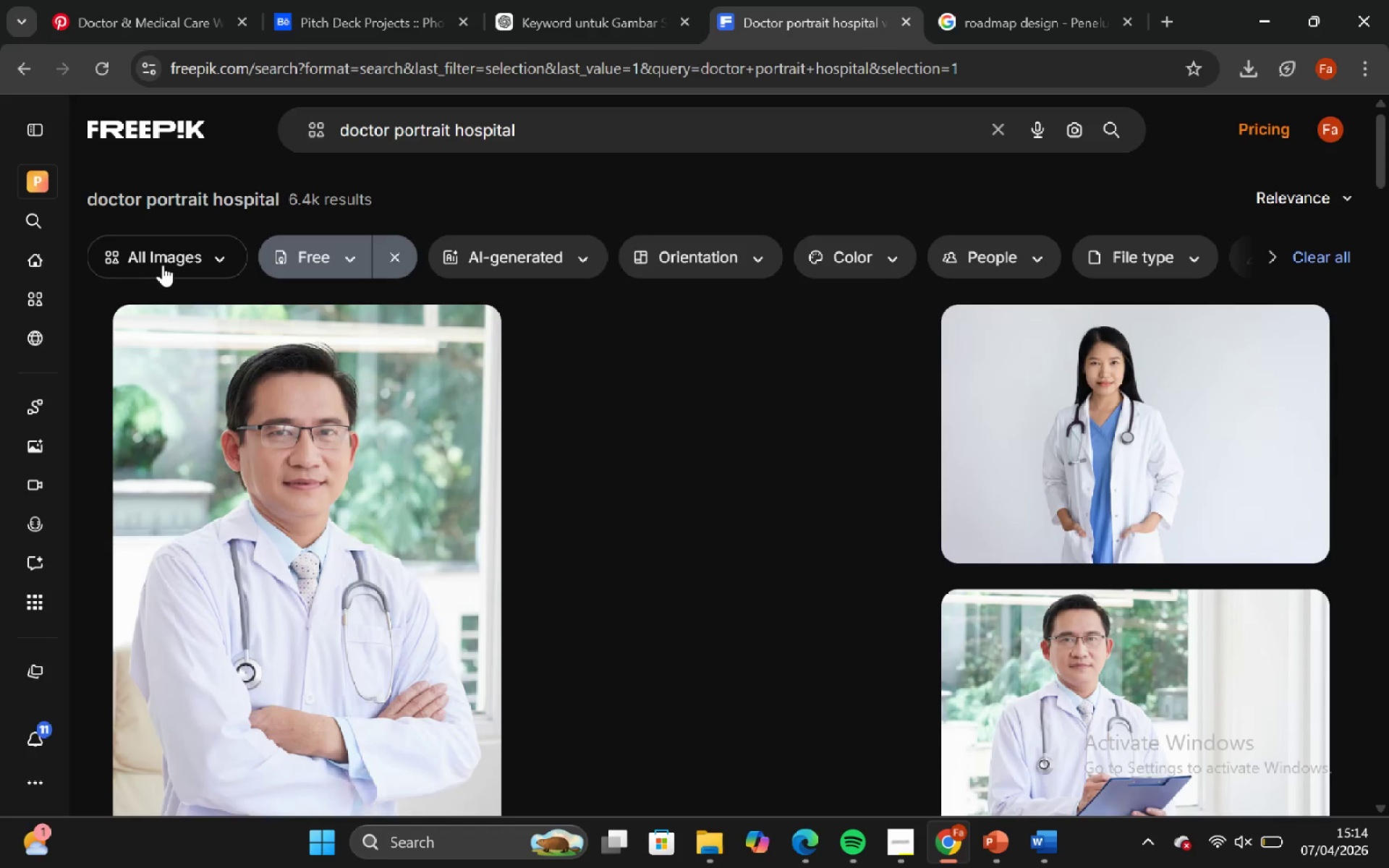 
scroll: coordinate [601, 410], scroll_direction: down, amount: 25.0
 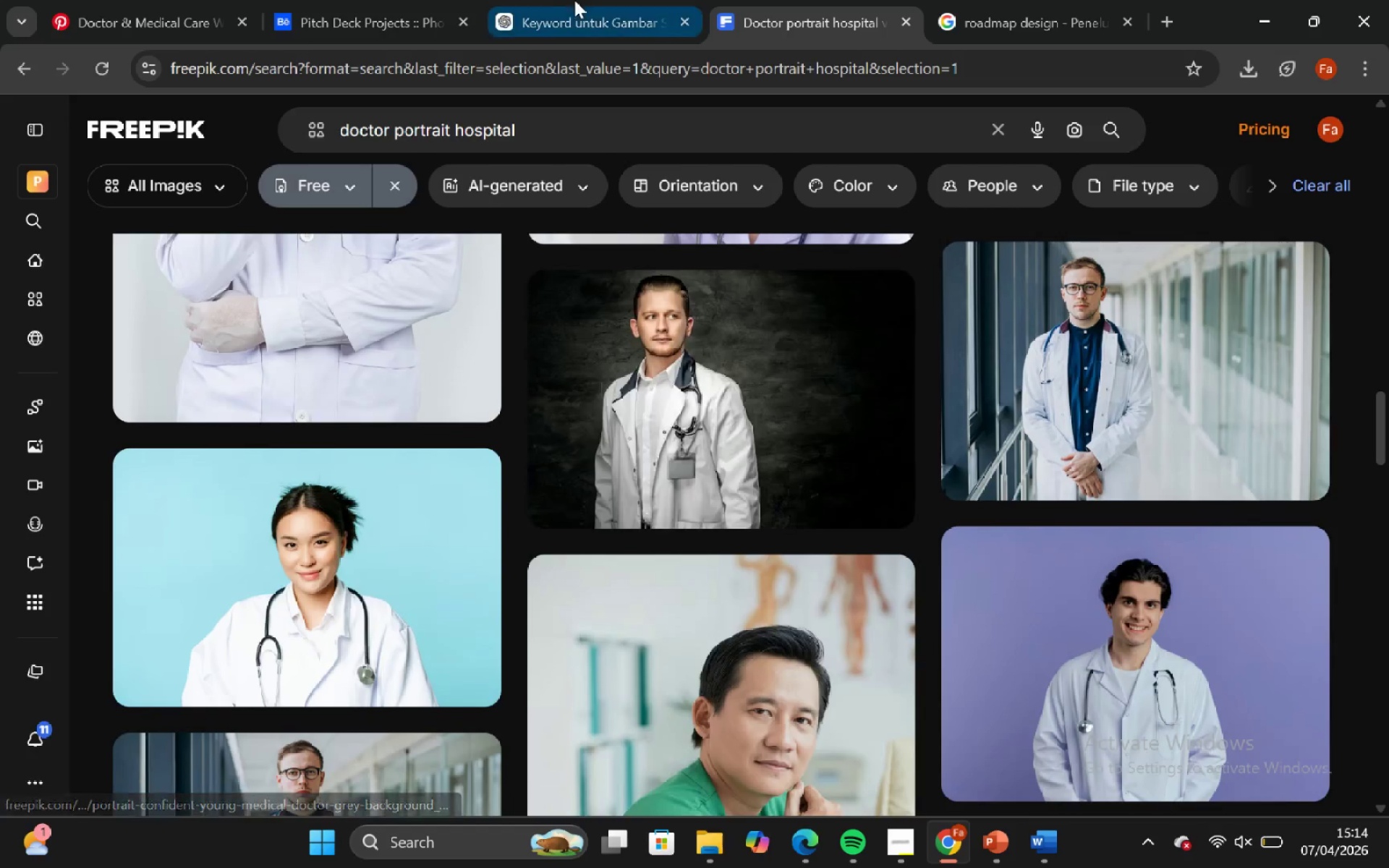 
left_click([575, 0])
 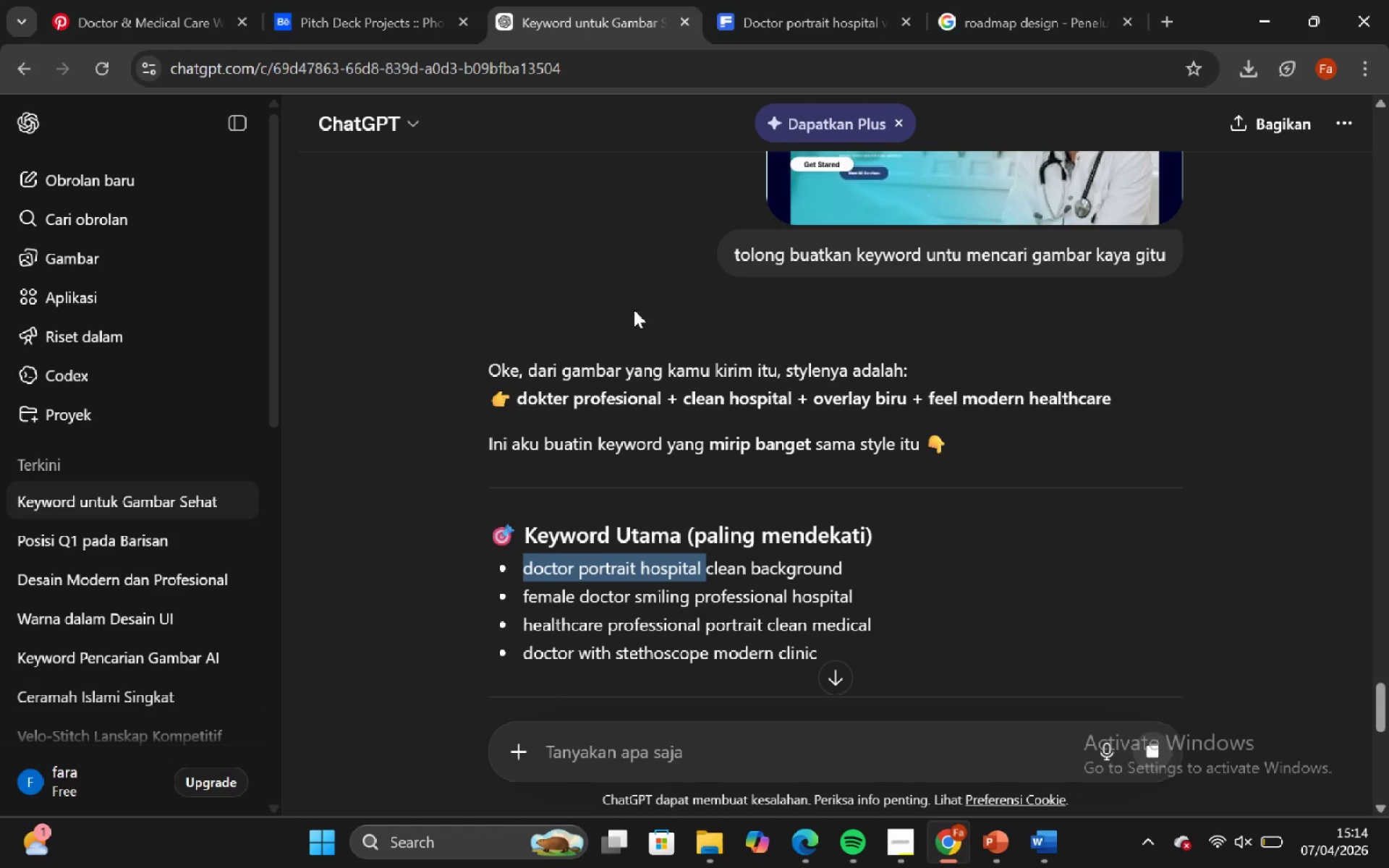 
scroll: coordinate [602, 409], scroll_direction: down, amount: 7.0
 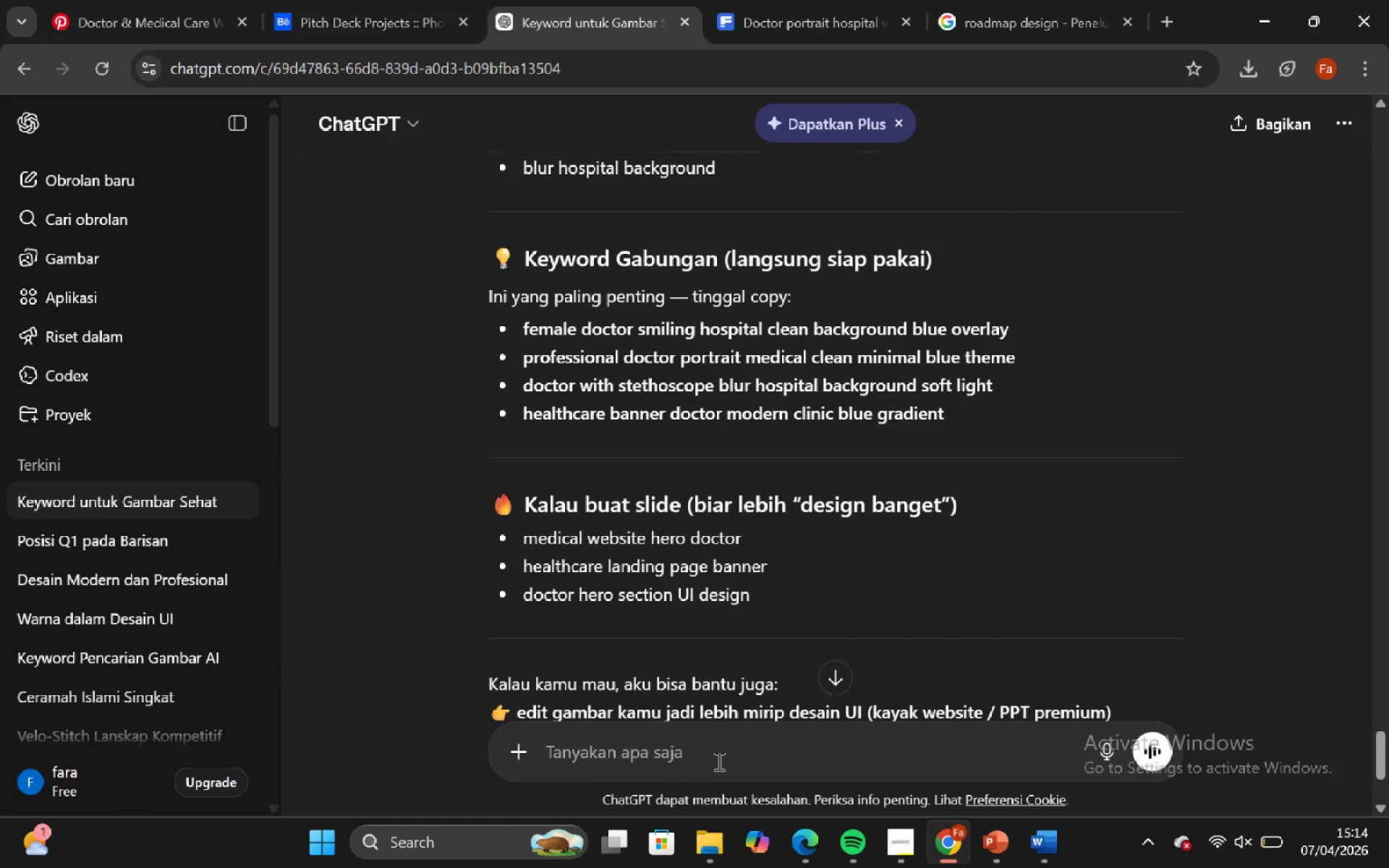 
left_click([718, 761])
 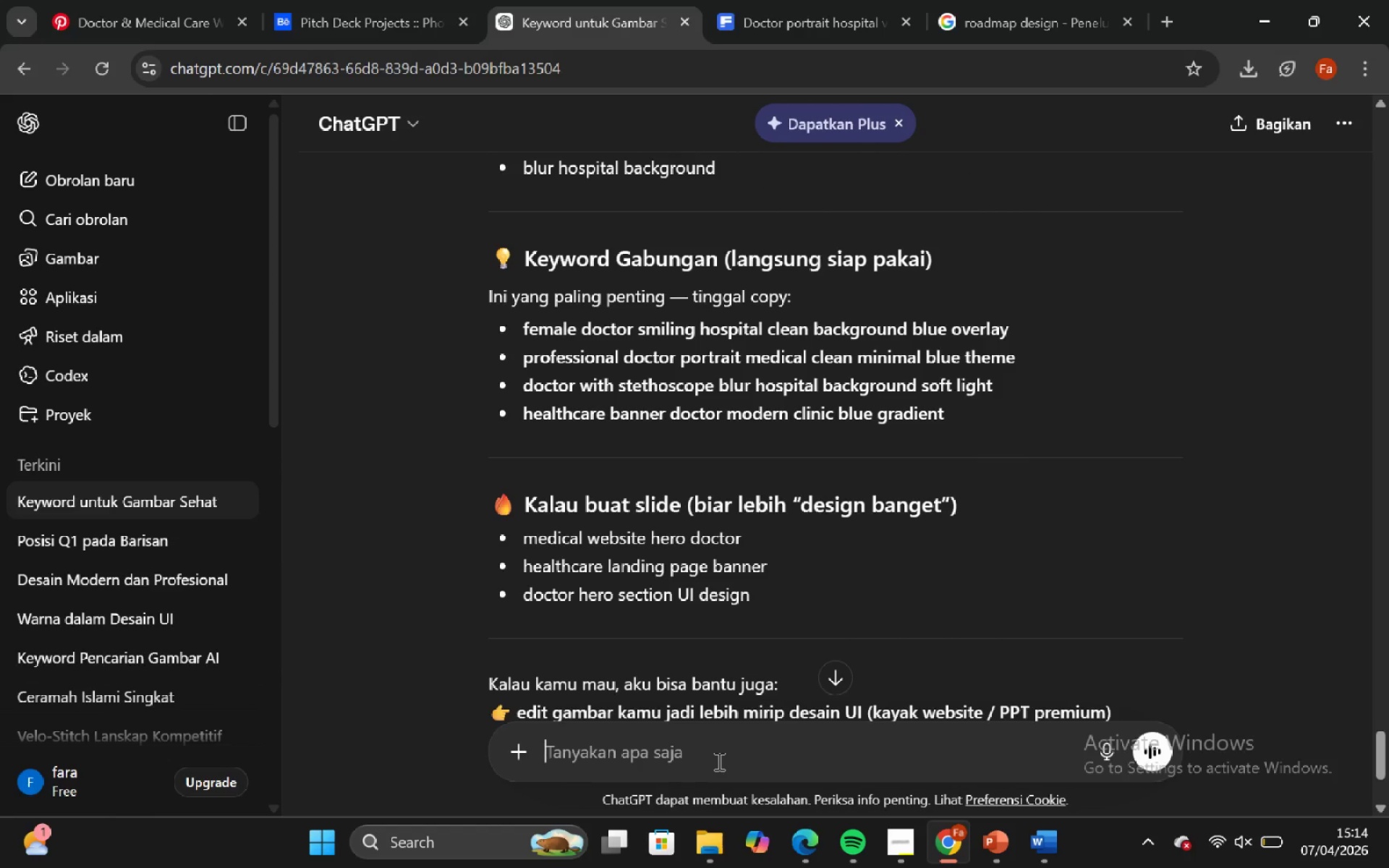 
type(kaya dokete)
key(Backspace)
key(Backspace)
key(Backspace)
type(ter sedang meng )
key(Backspace)
key(Backspace)
key(Backspace)
type(mriksa)
key(Backspace)
key(Backspace)
key(Backspace)
key(Backspace)
key(Backspace)
 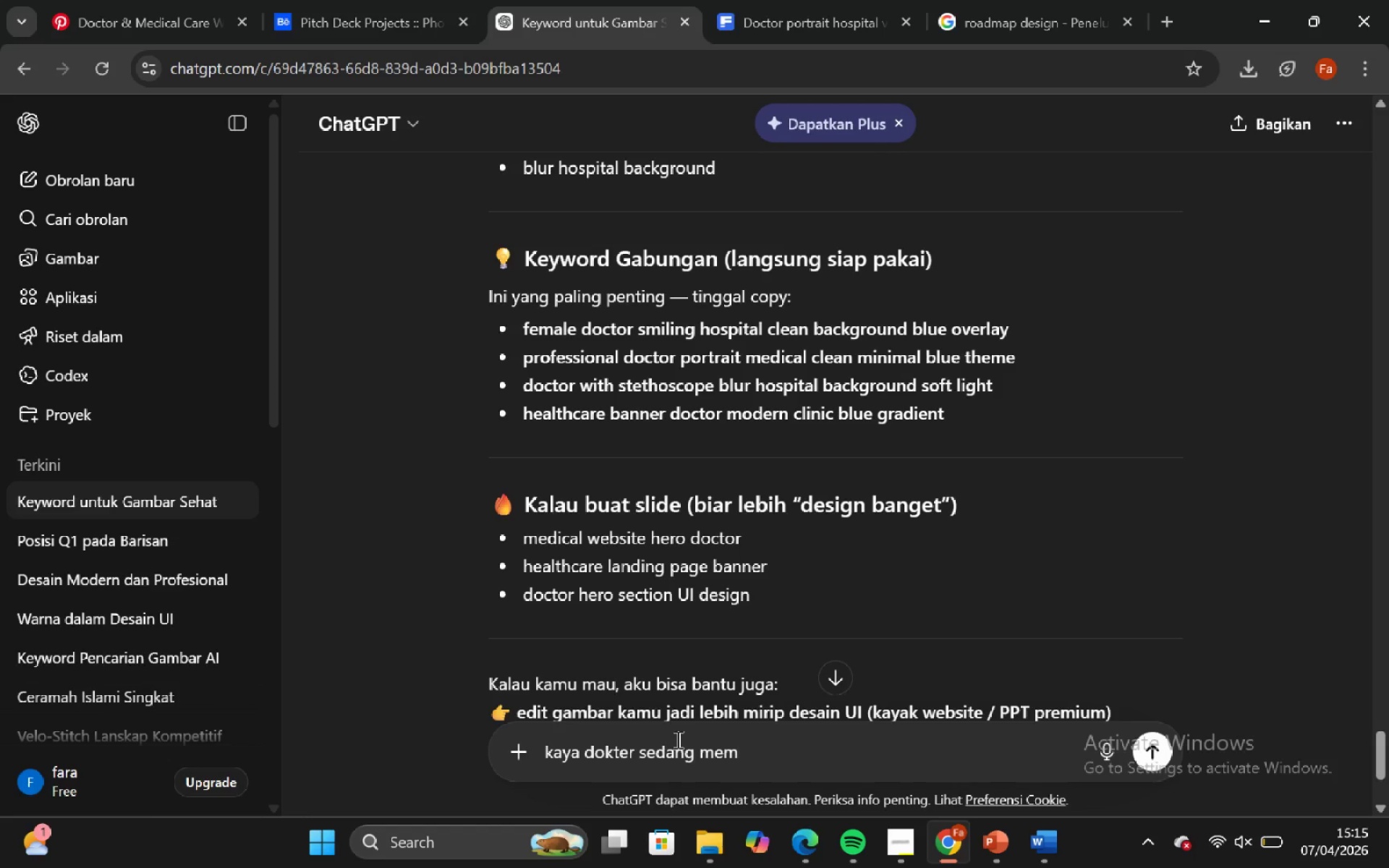 
type(eriksa pasien nya)
 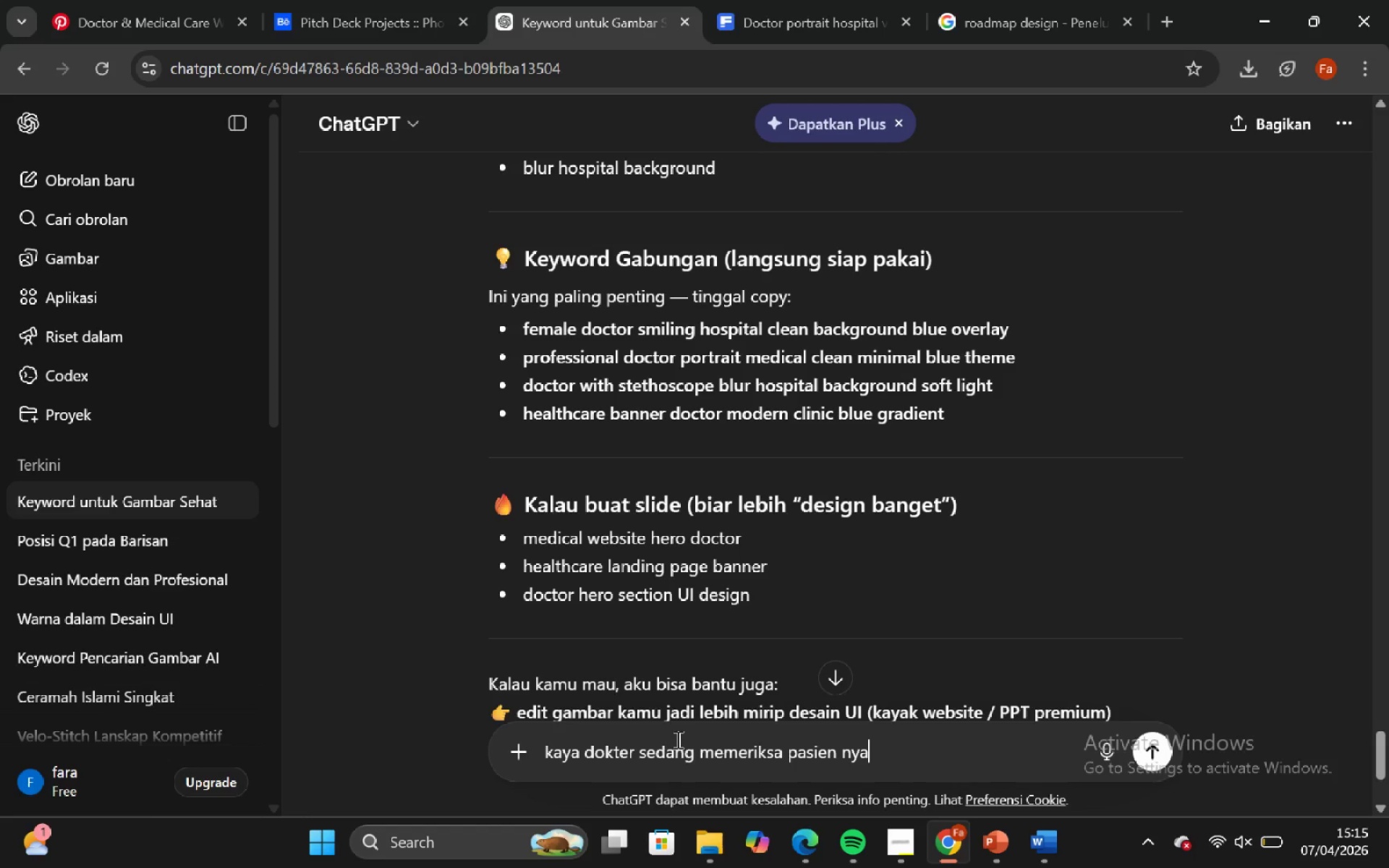 
key(Enter)
 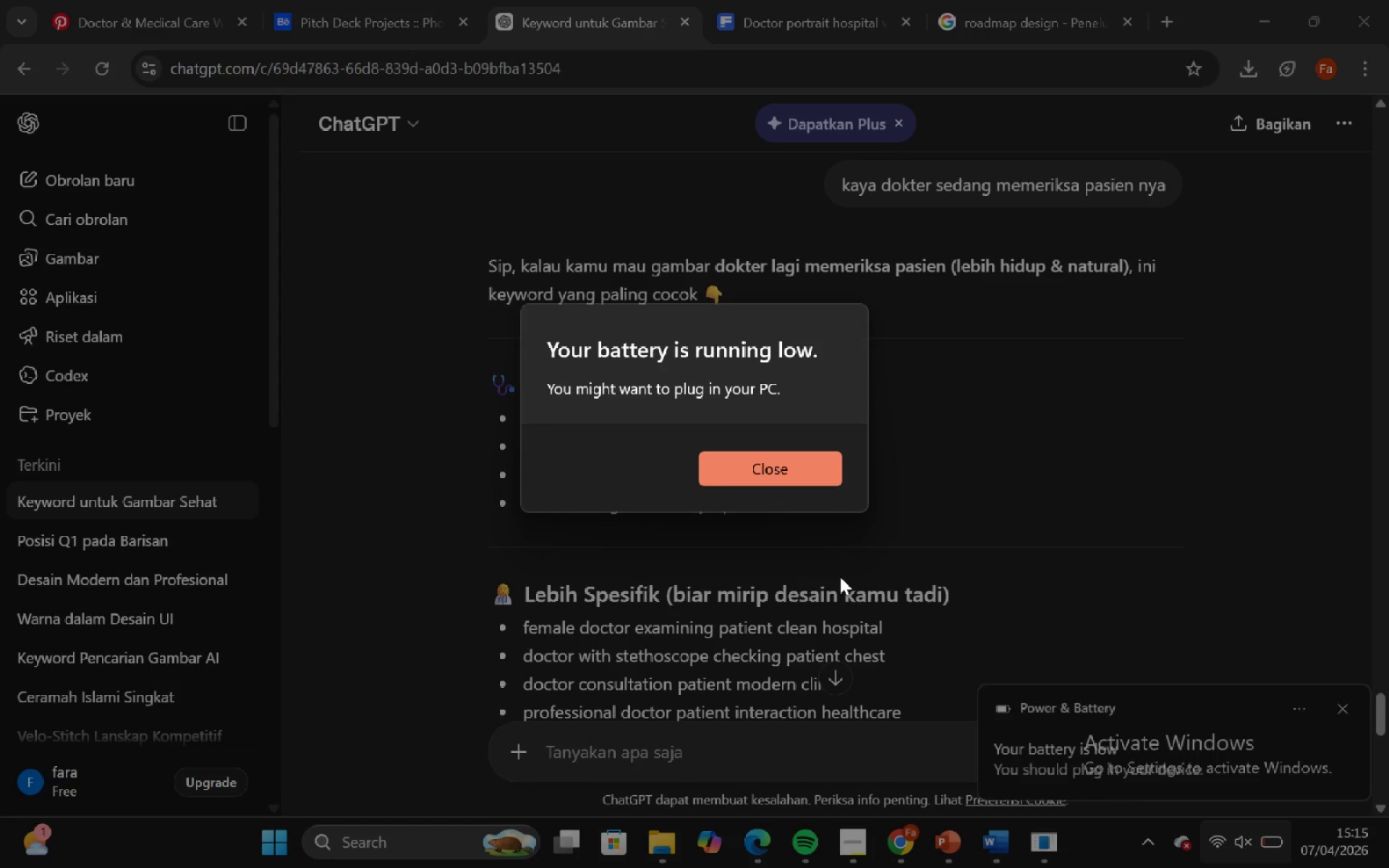 
wait(21.55)
 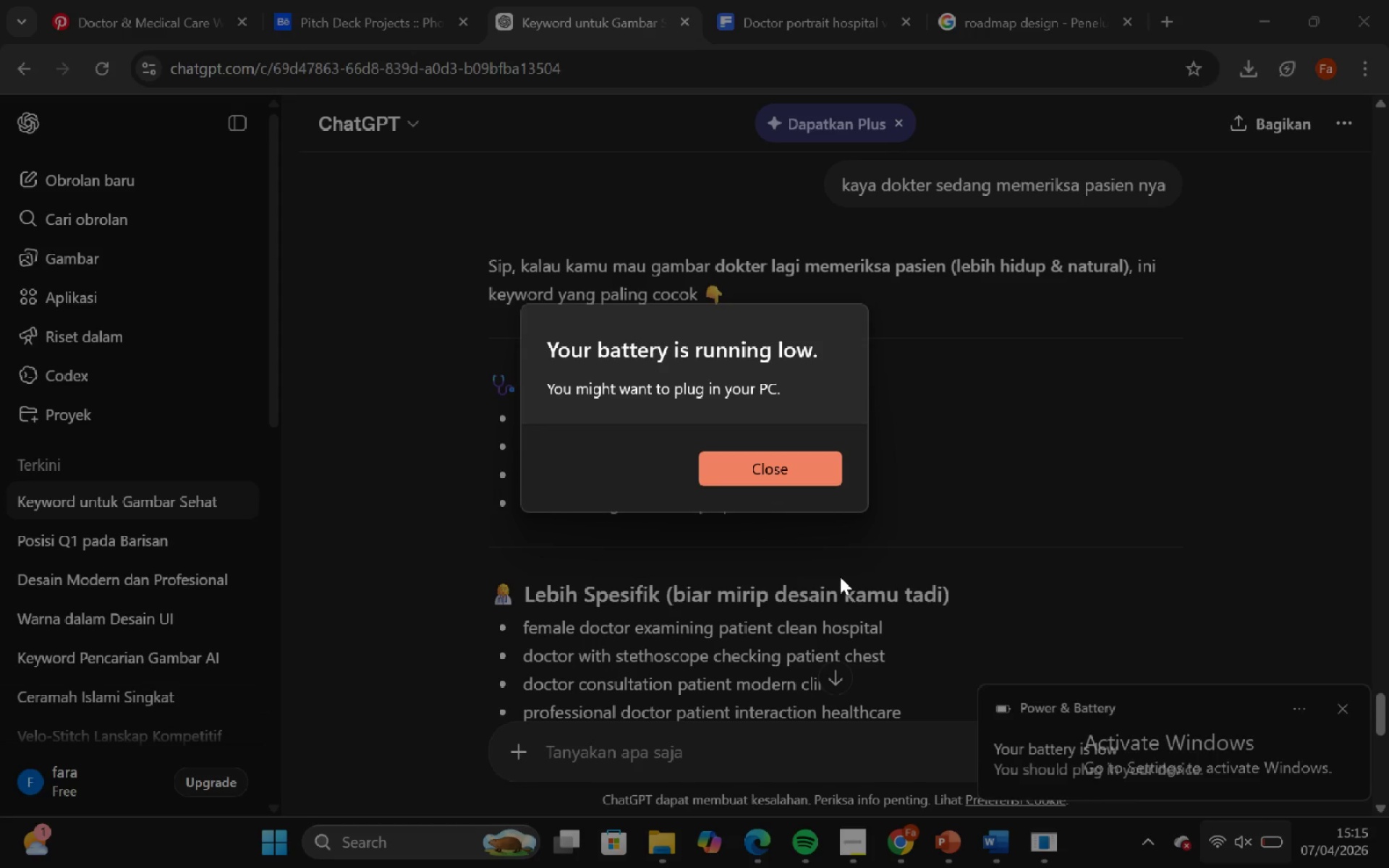 
left_click([789, 472])
 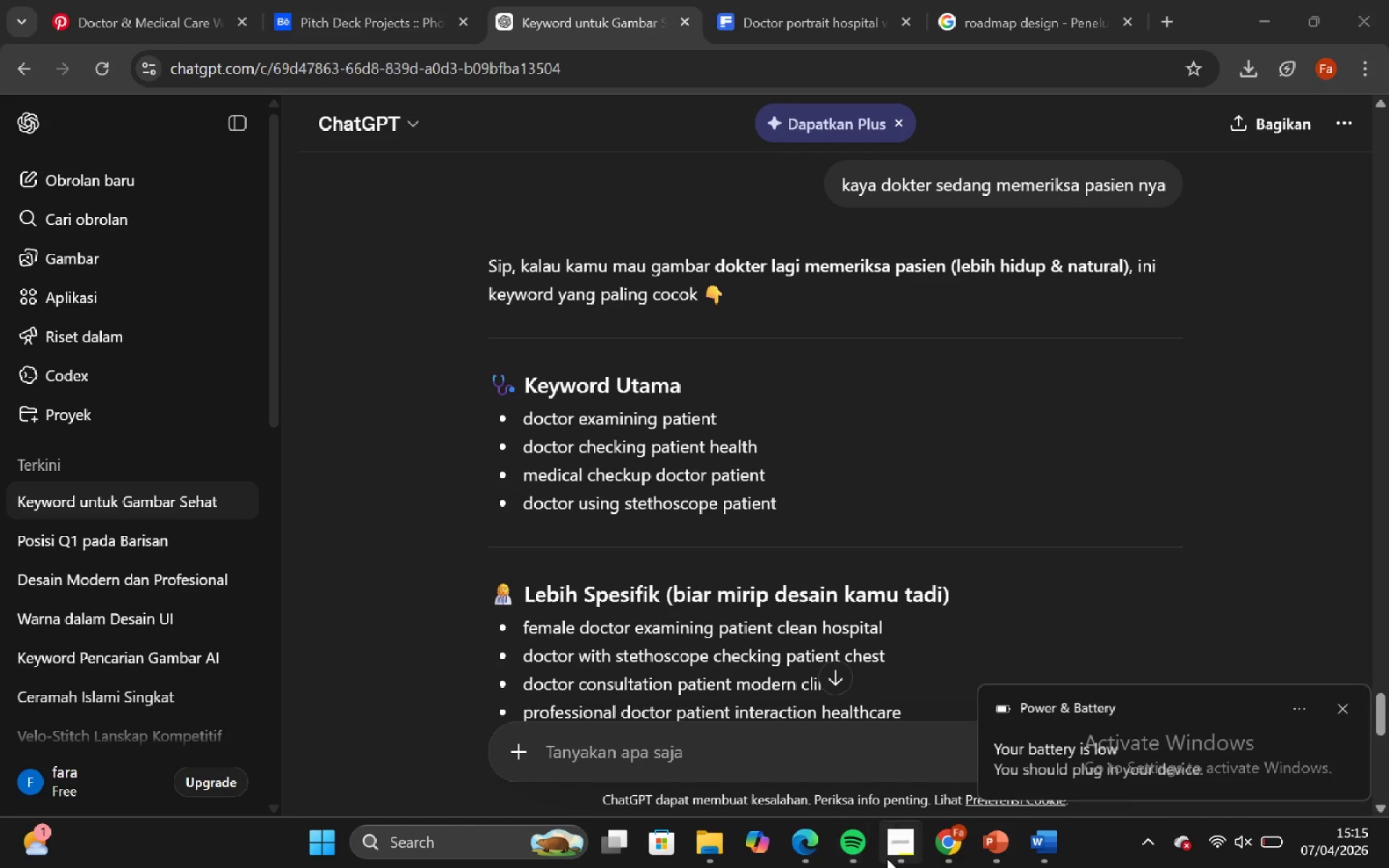 
left_click([899, 851])